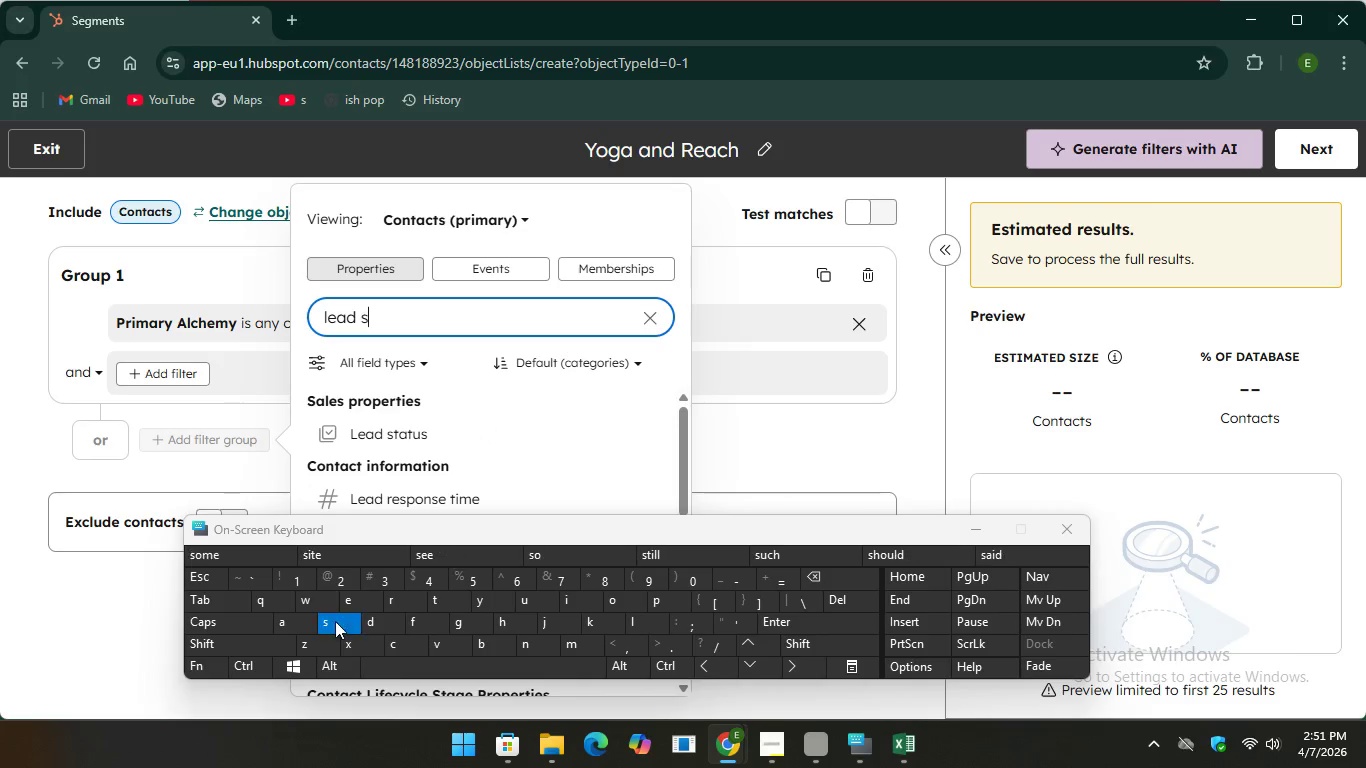 
key(S)
 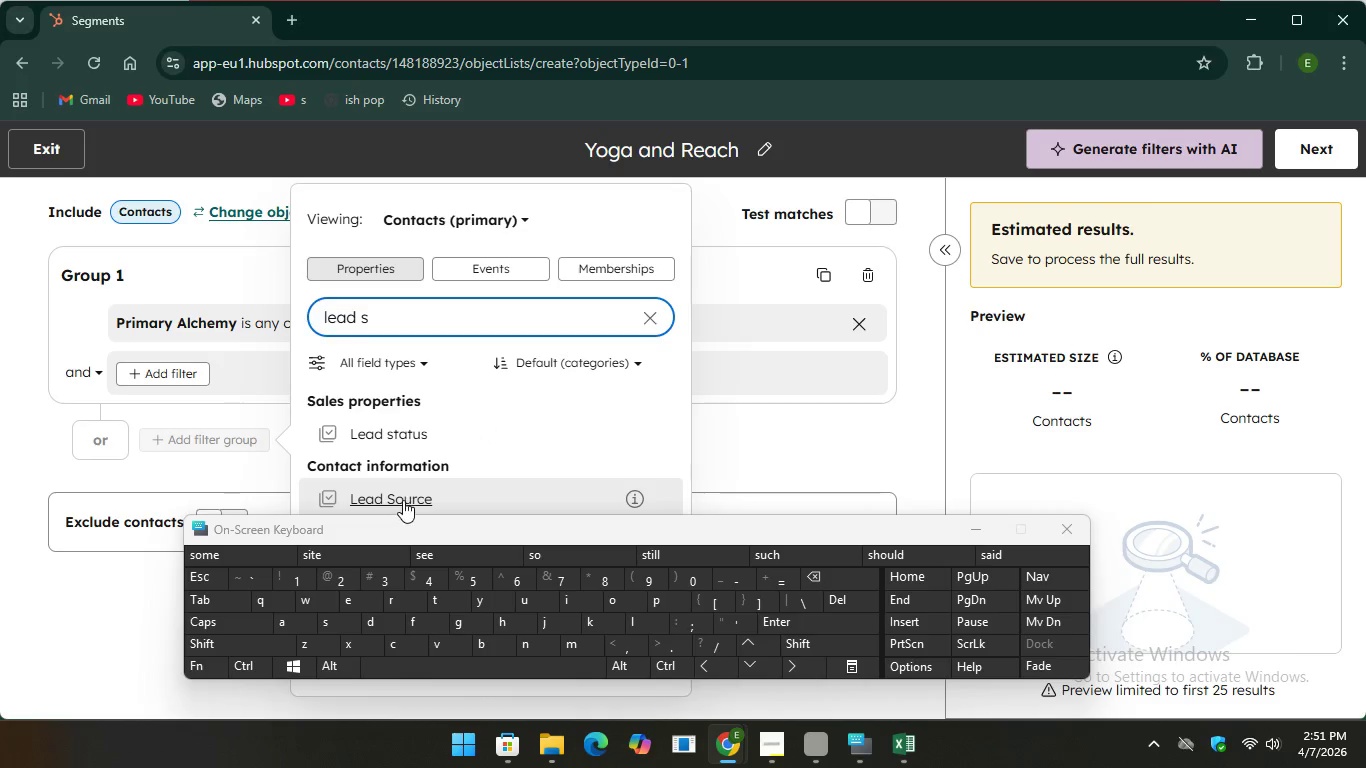 
left_click([403, 500])
 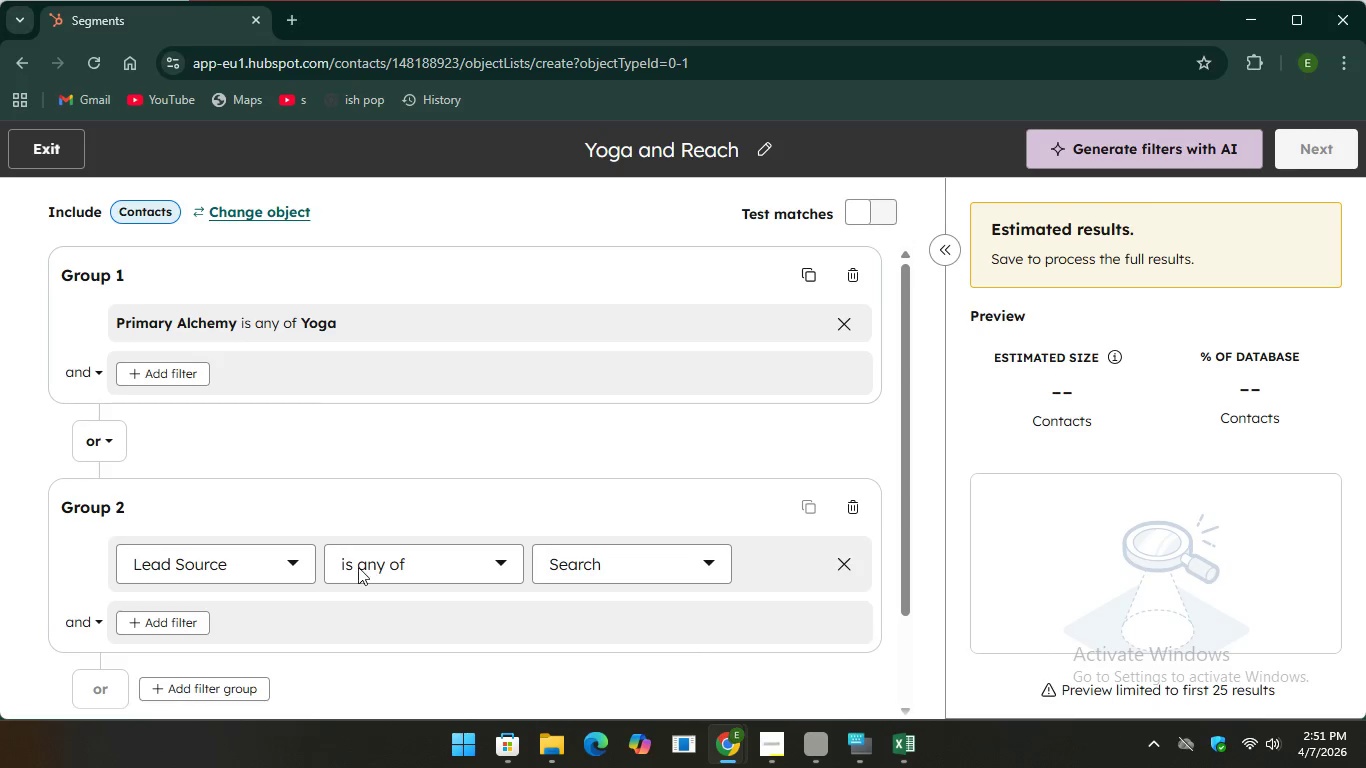 
scroll: coordinate [418, 611], scroll_direction: down, amount: 1.0
 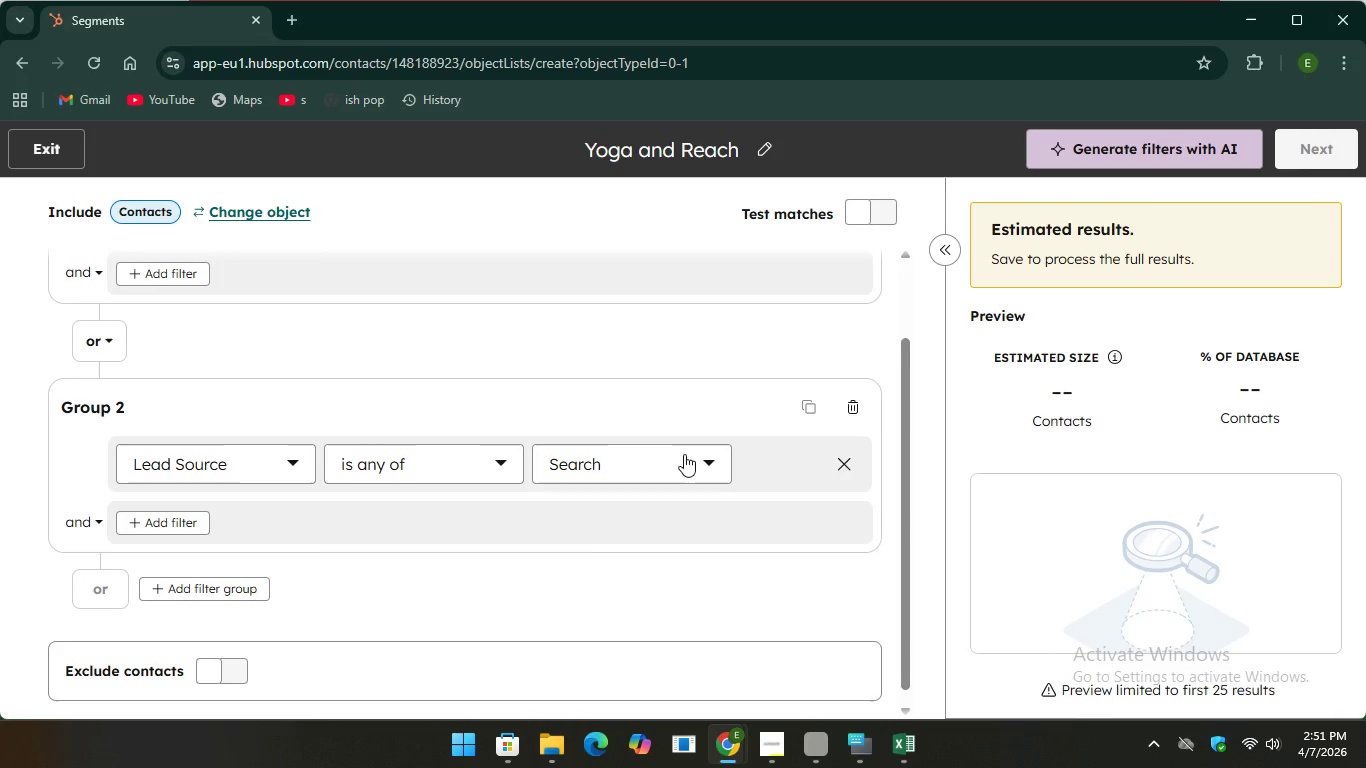 
left_click([684, 454])
 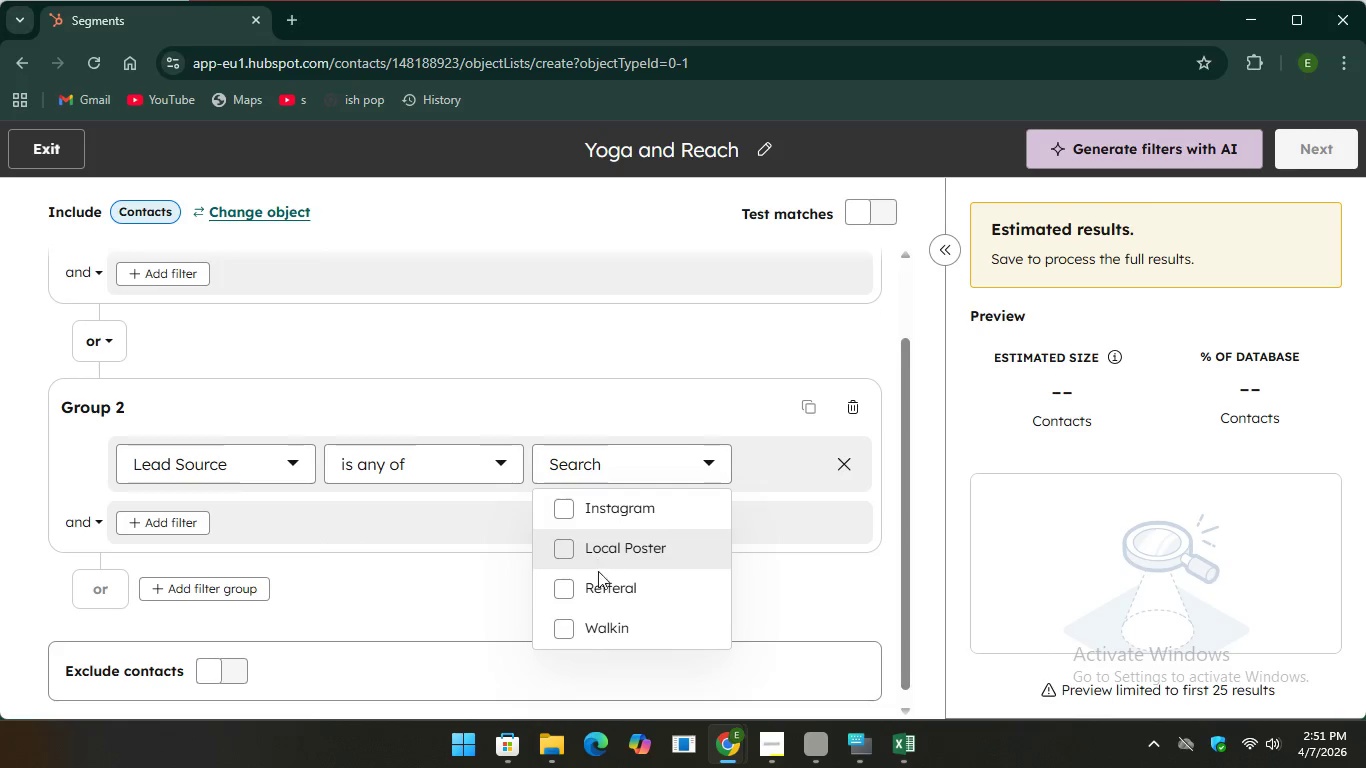 
left_click([574, 591])
 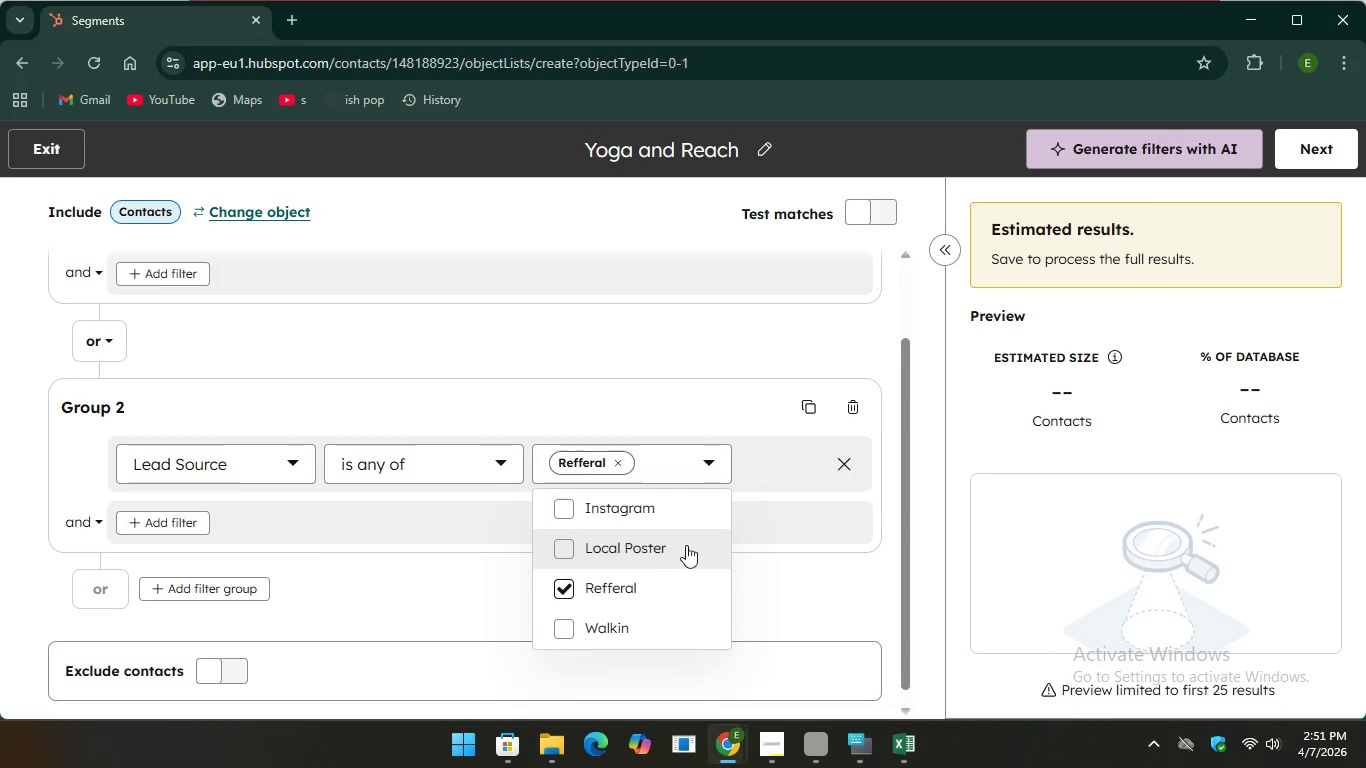 
scroll: coordinate [687, 545], scroll_direction: down, amount: 5.0
 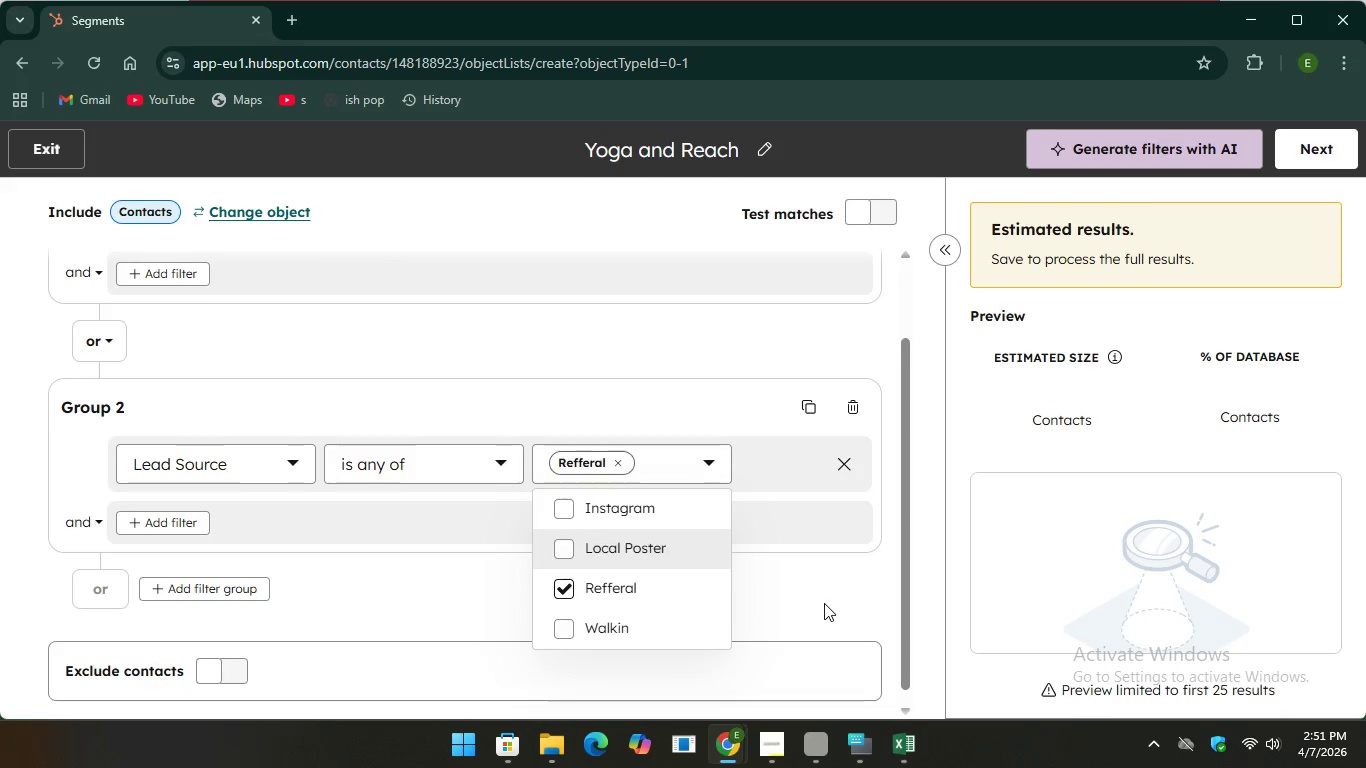 
left_click([824, 603])
 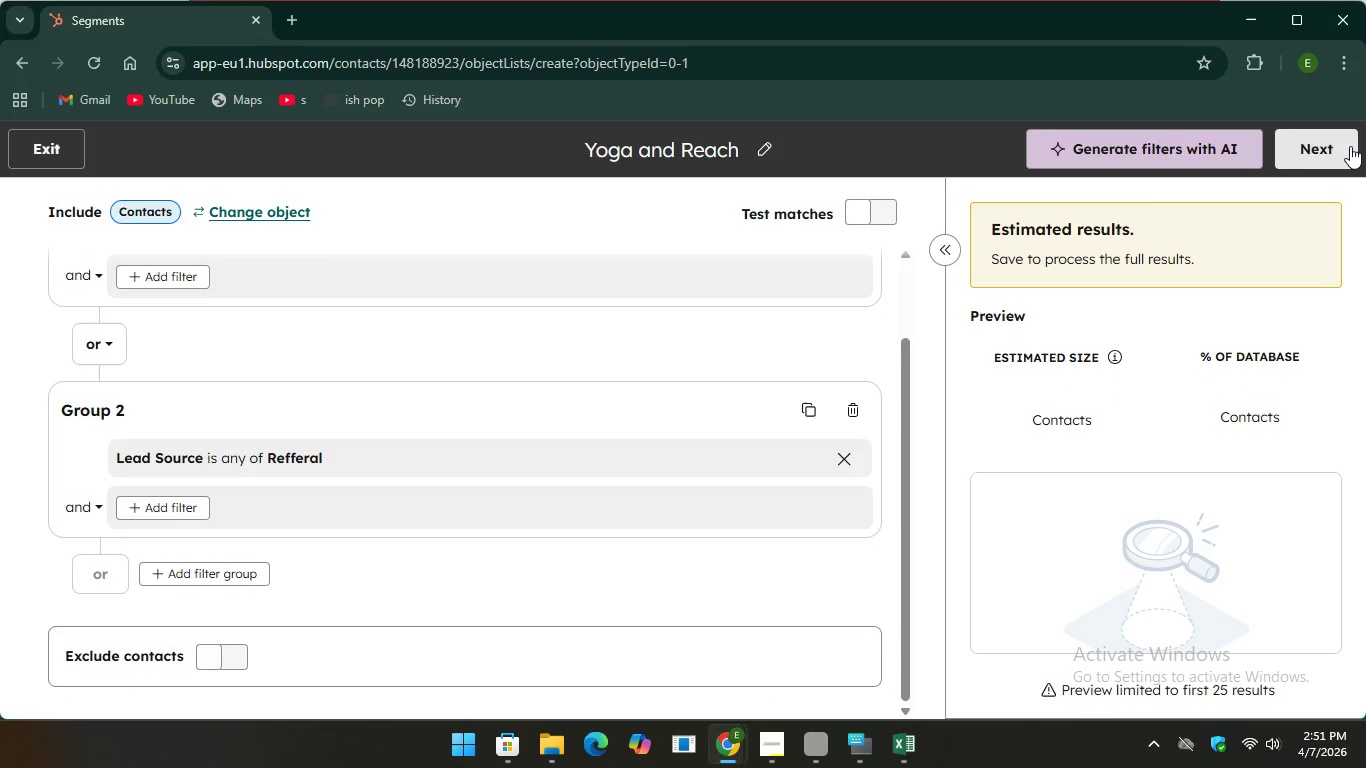 
left_click([1350, 146])
 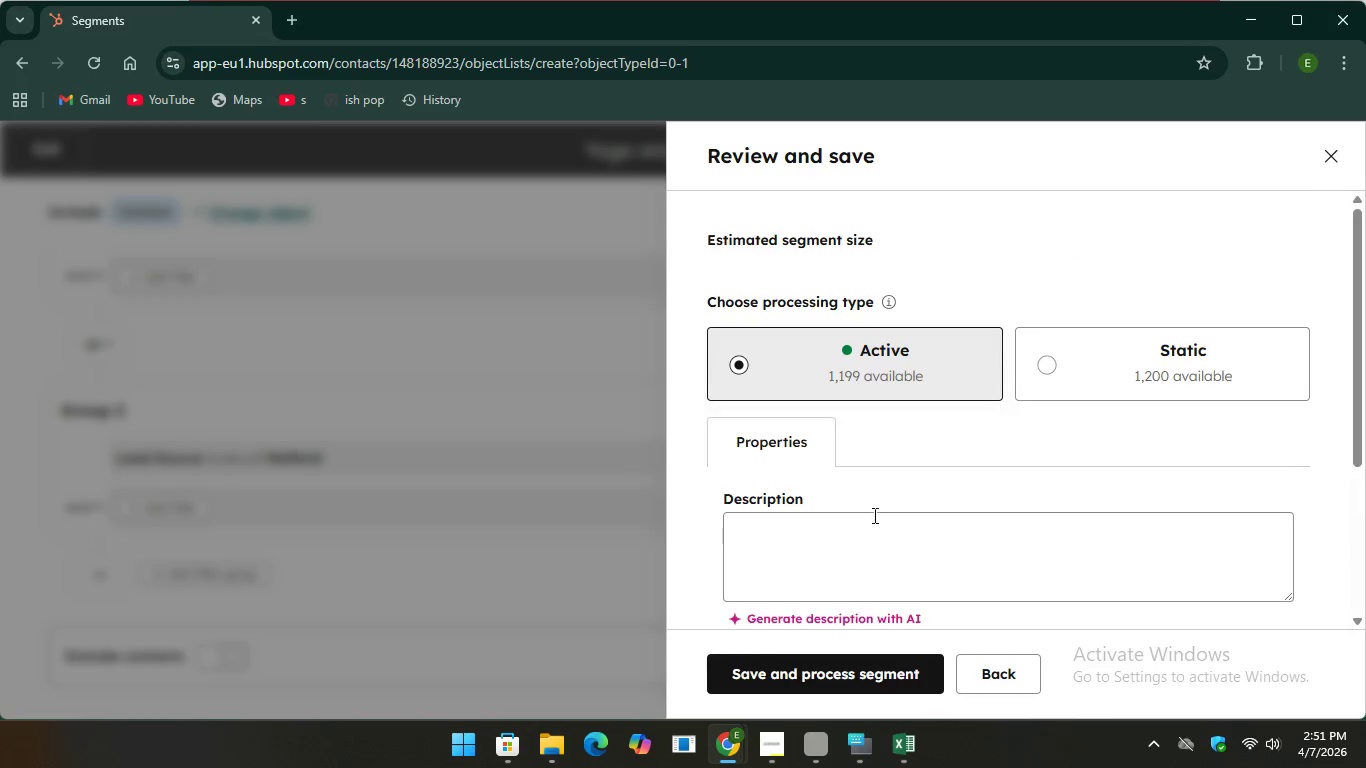 
scroll: coordinate [883, 523], scroll_direction: down, amount: 3.0
 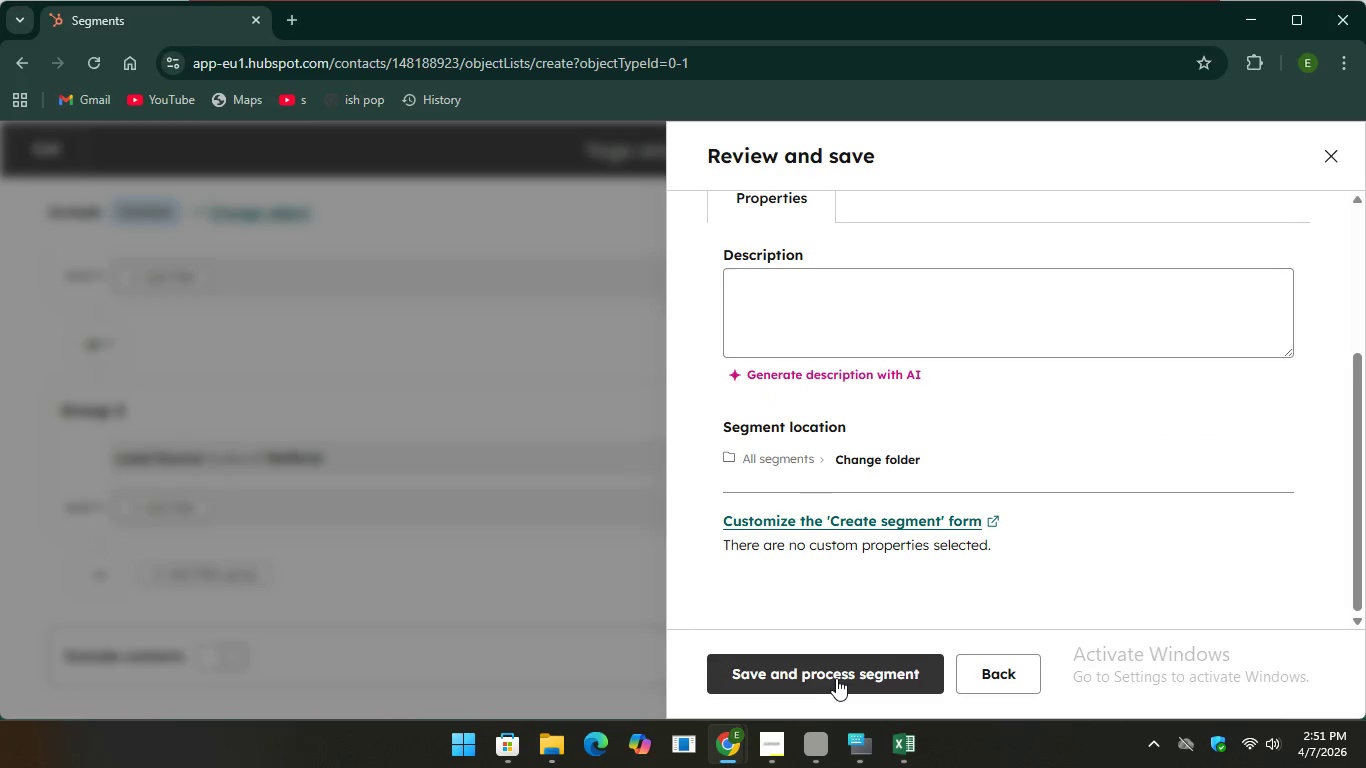 
left_click([836, 678])
 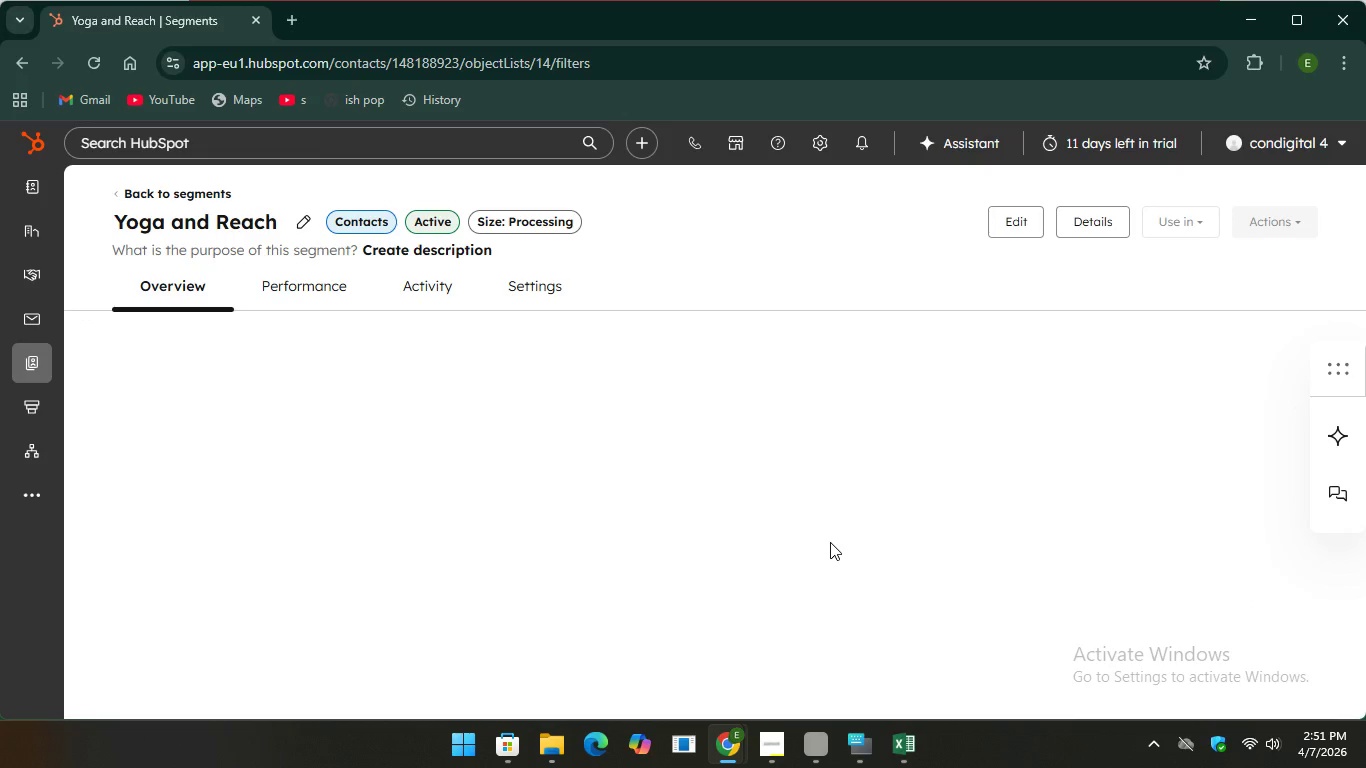 
wait(10.21)
 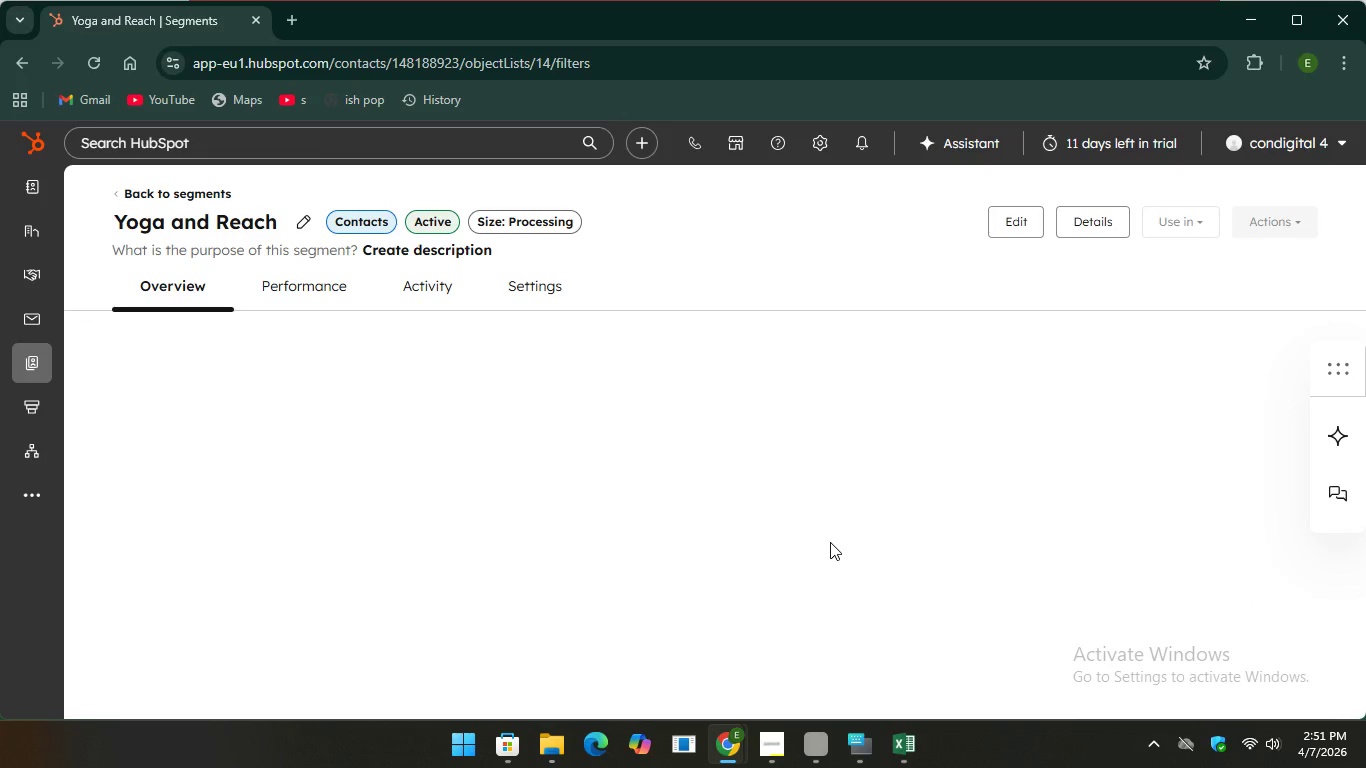 
mouse_move([817, 575])
 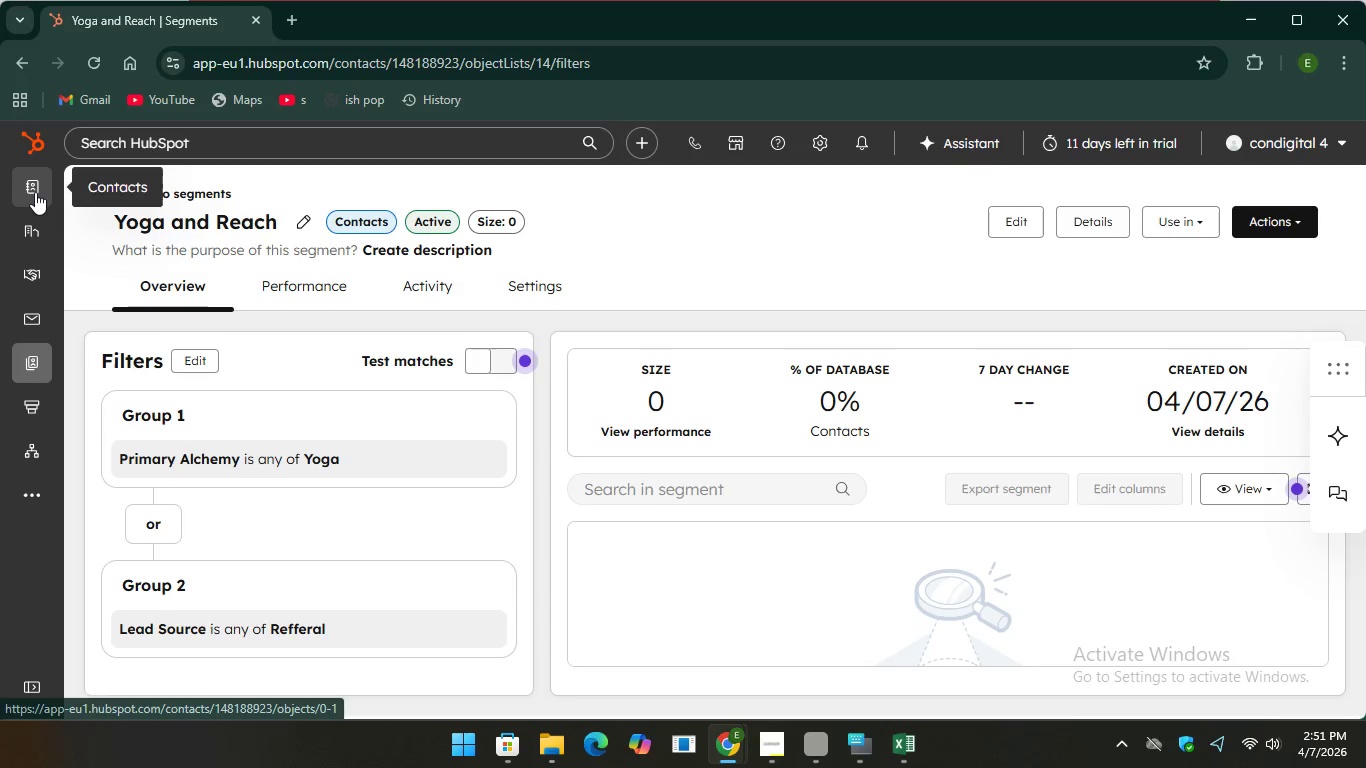 
wait(15.73)
 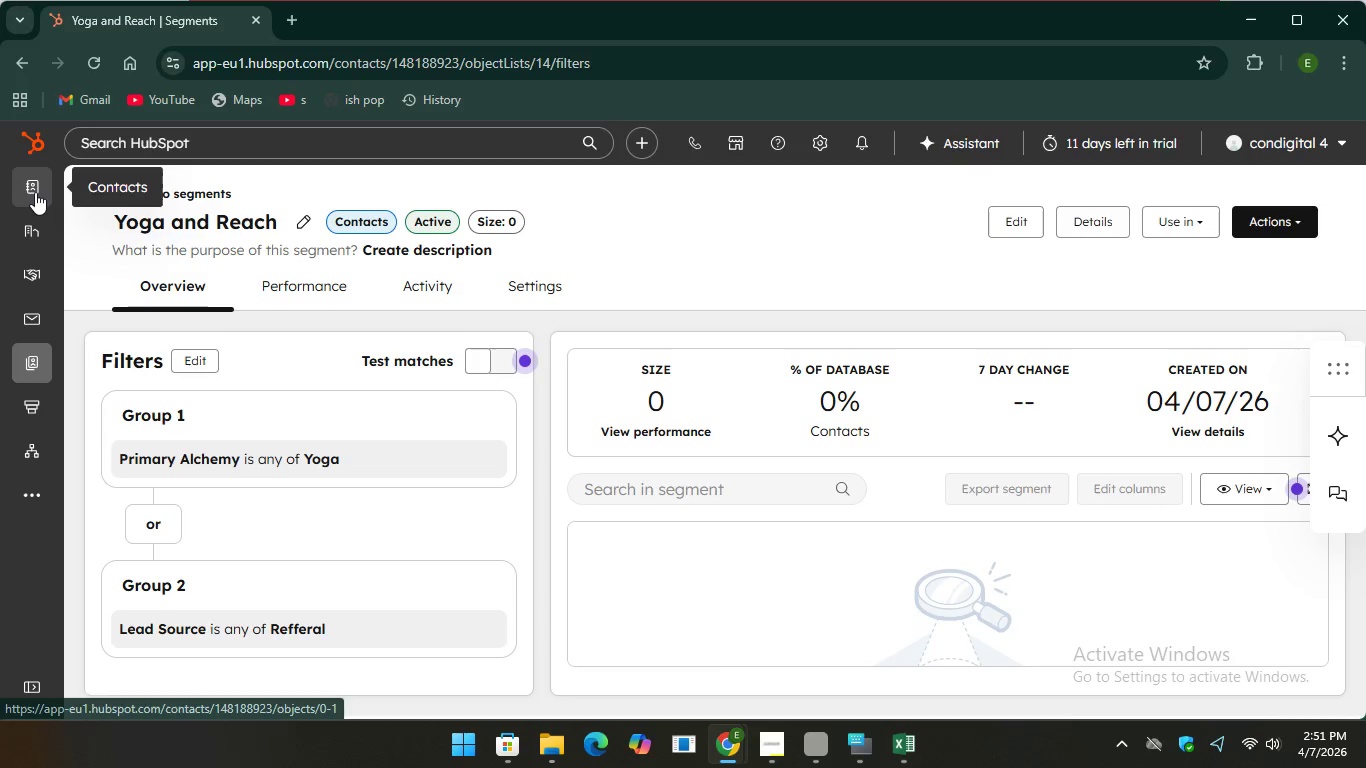 
mouse_move([1267, 238])
 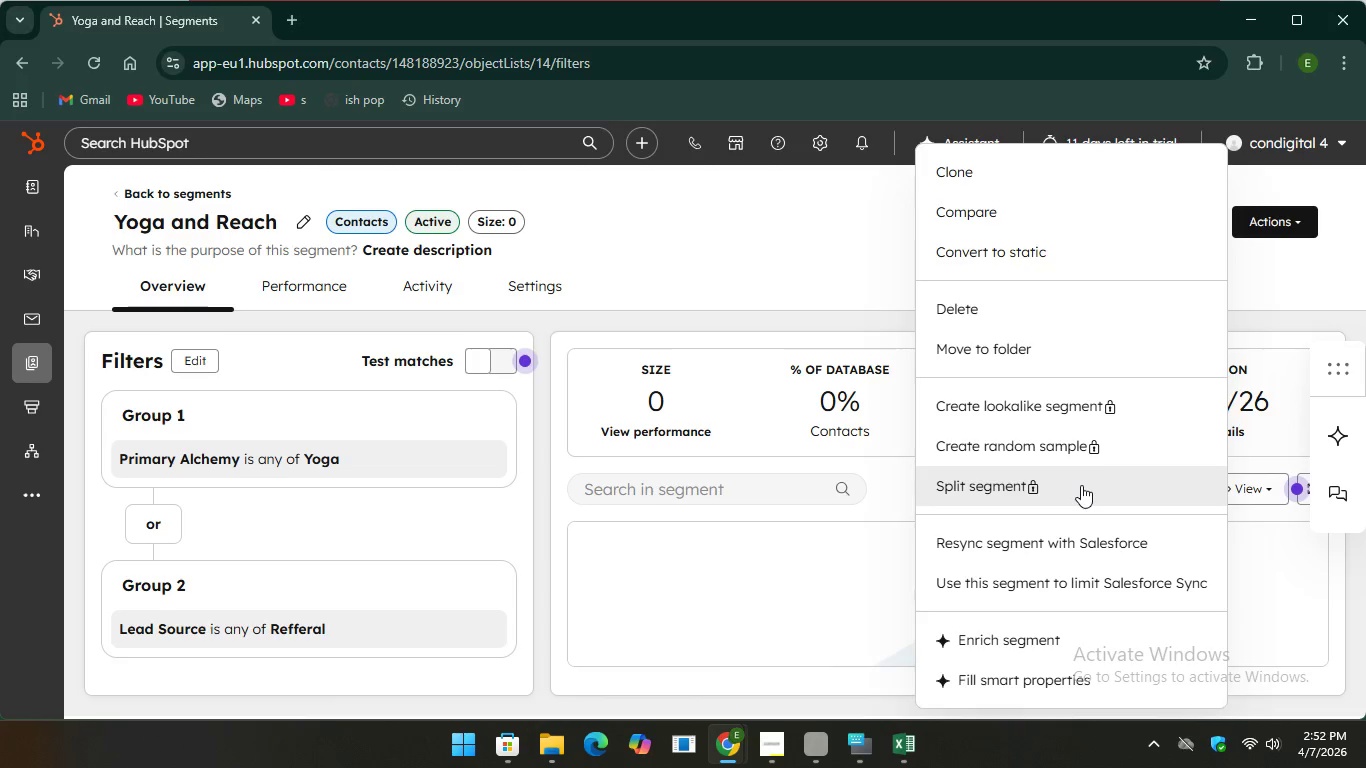 
scroll: coordinate [1081, 485], scroll_direction: down, amount: 1.0
 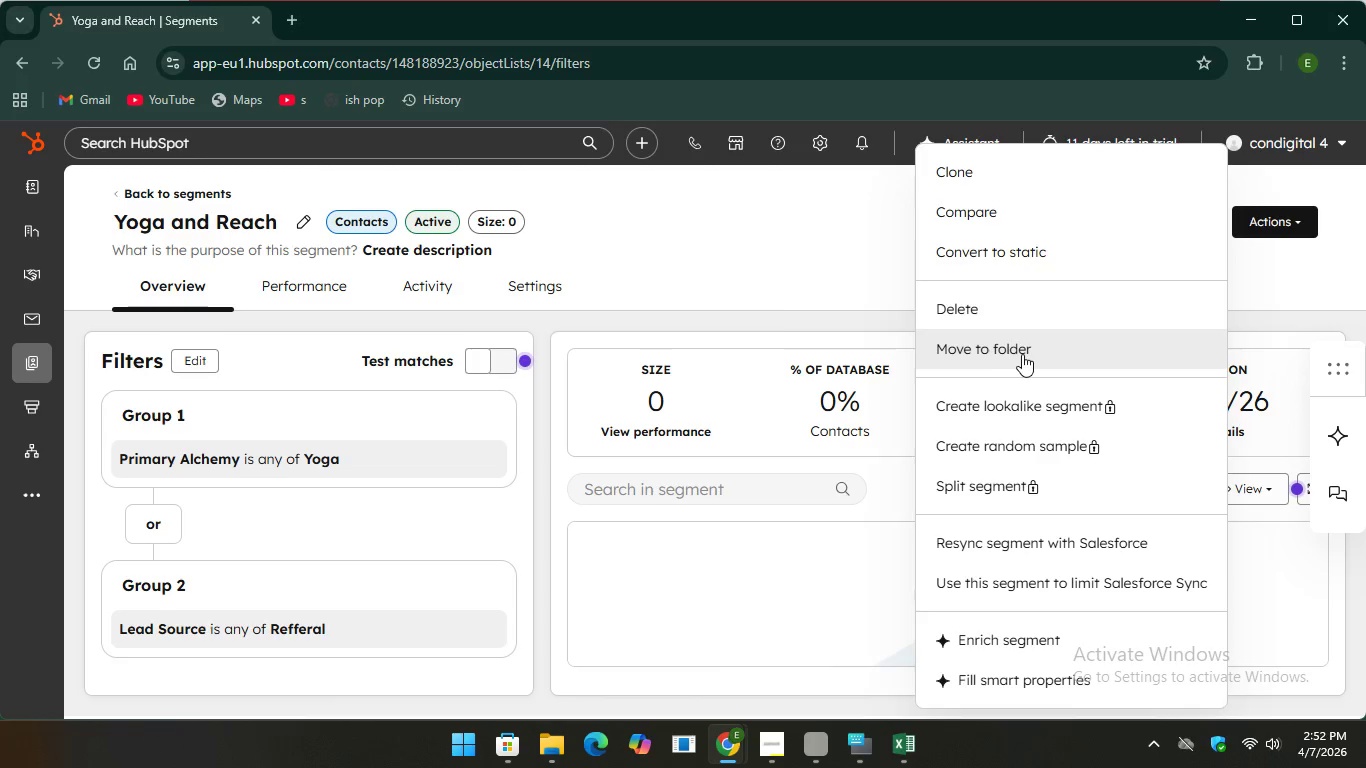 
wait(6.1)
 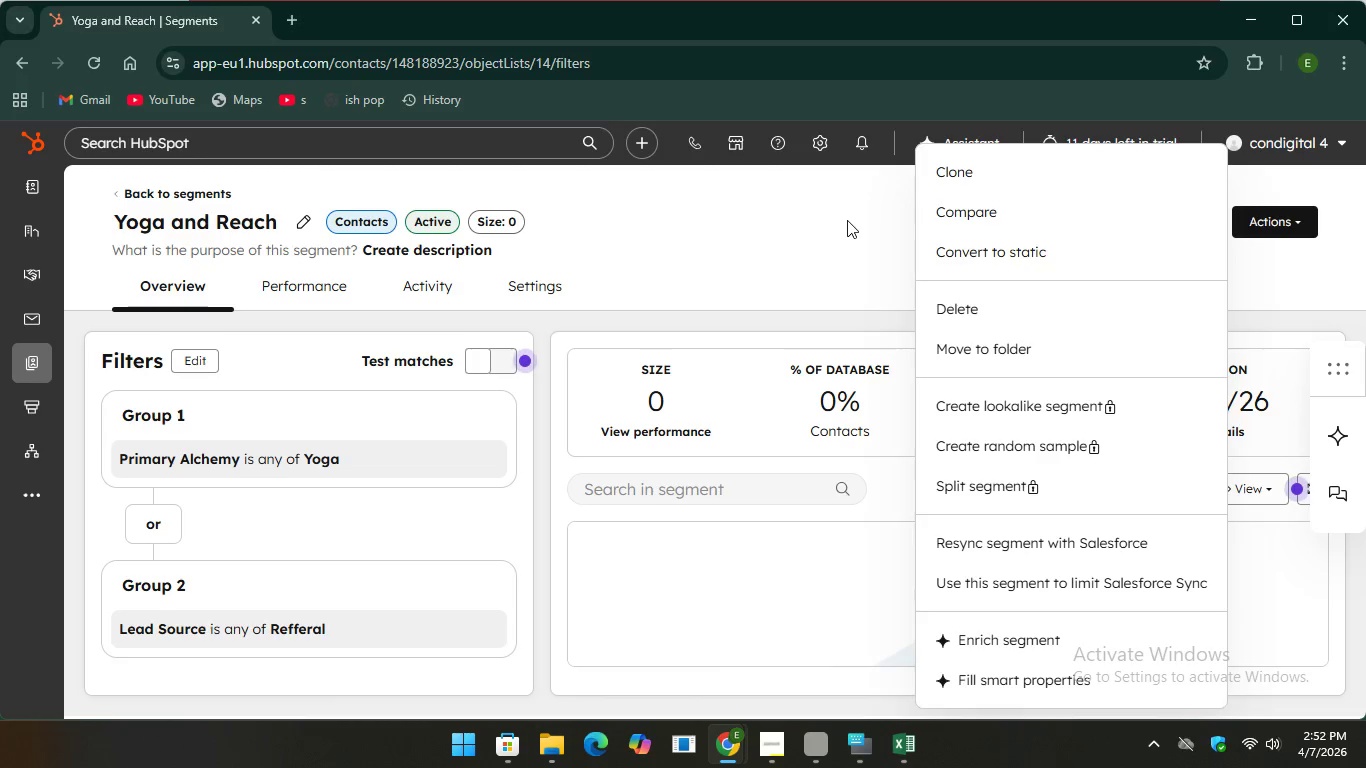 
left_click([793, 266])
 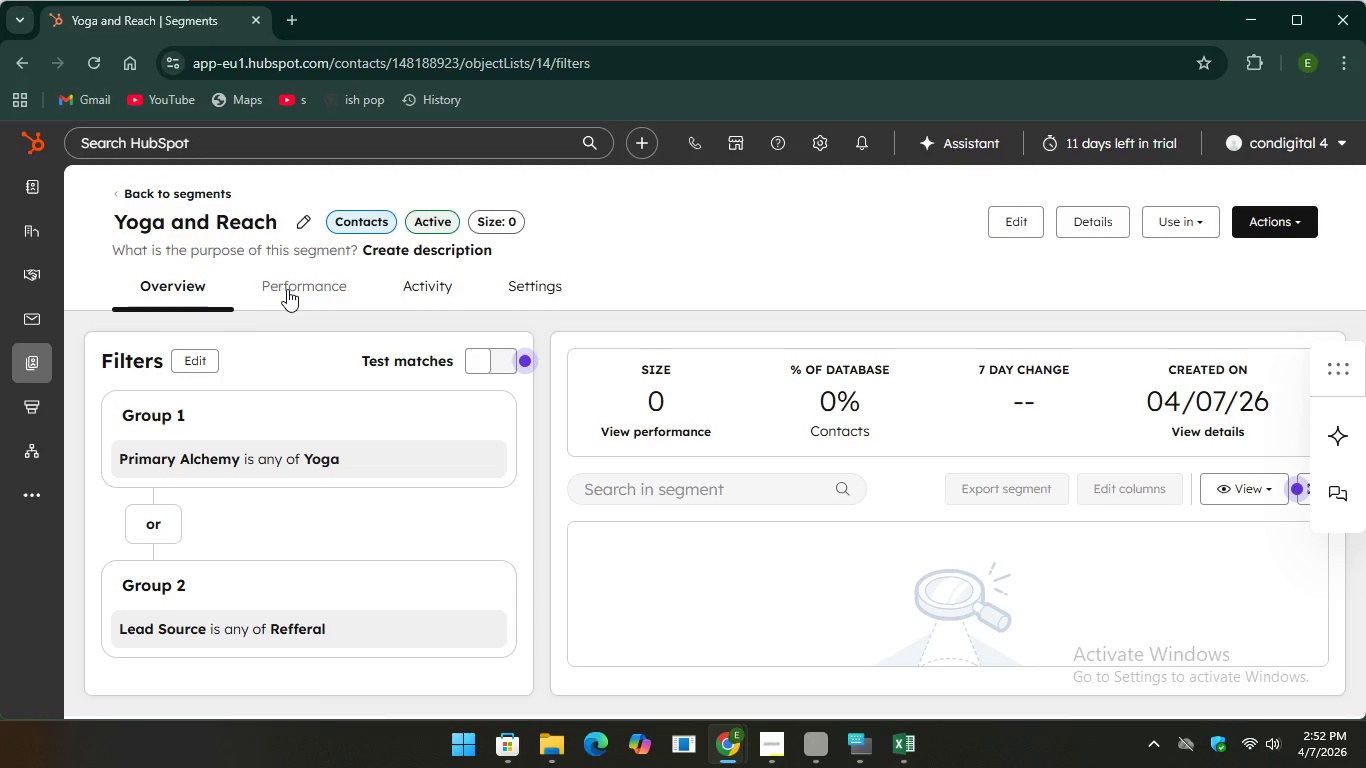 
left_click([287, 289])
 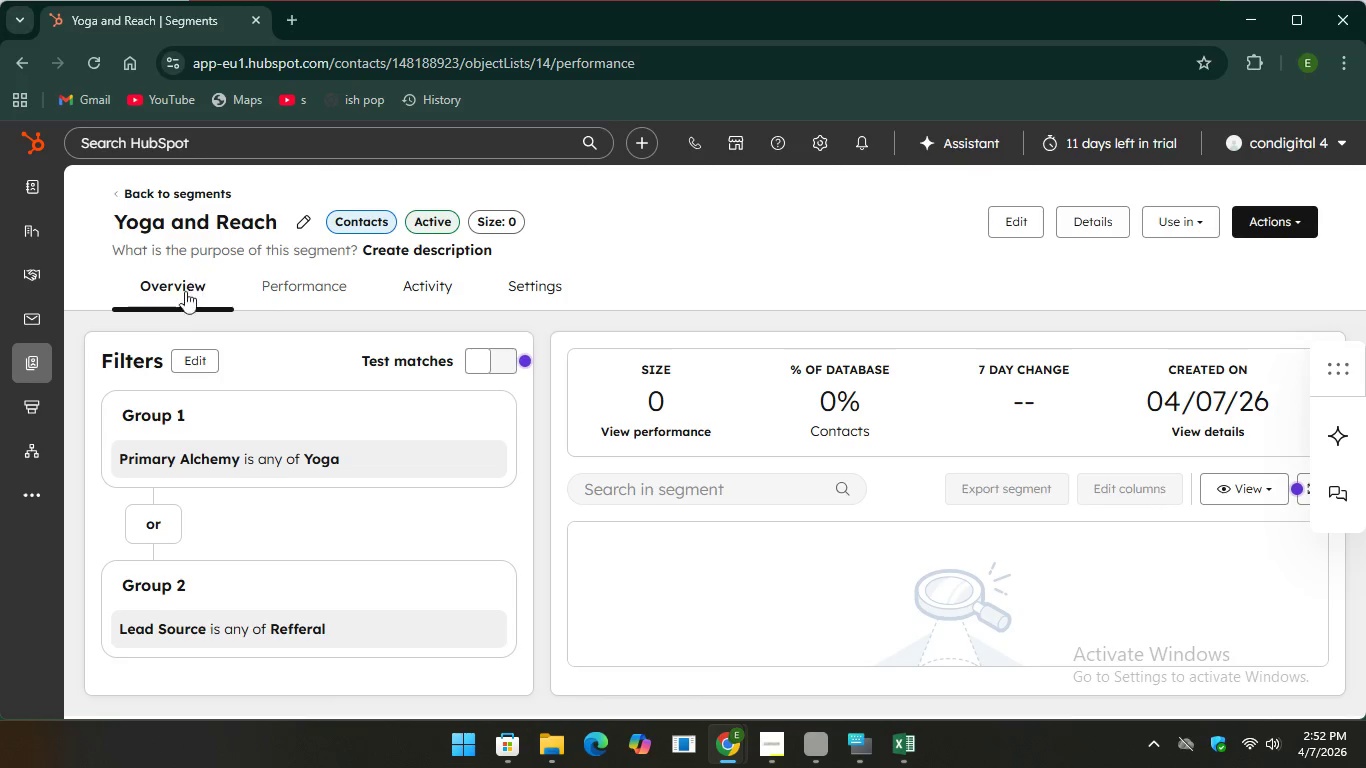 
scroll: coordinate [979, 520], scroll_direction: down, amount: 1.0
 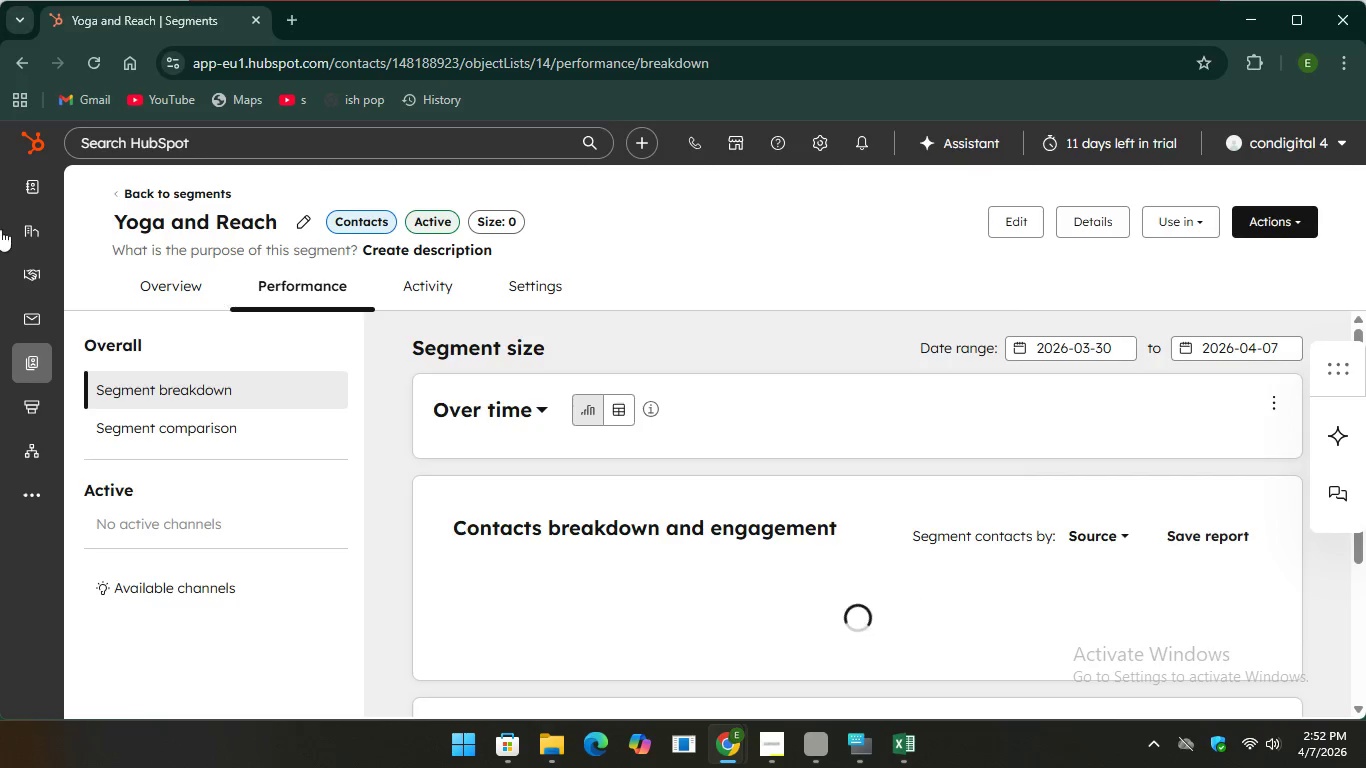 
scroll: coordinate [923, 488], scroll_direction: up, amount: 3.0
 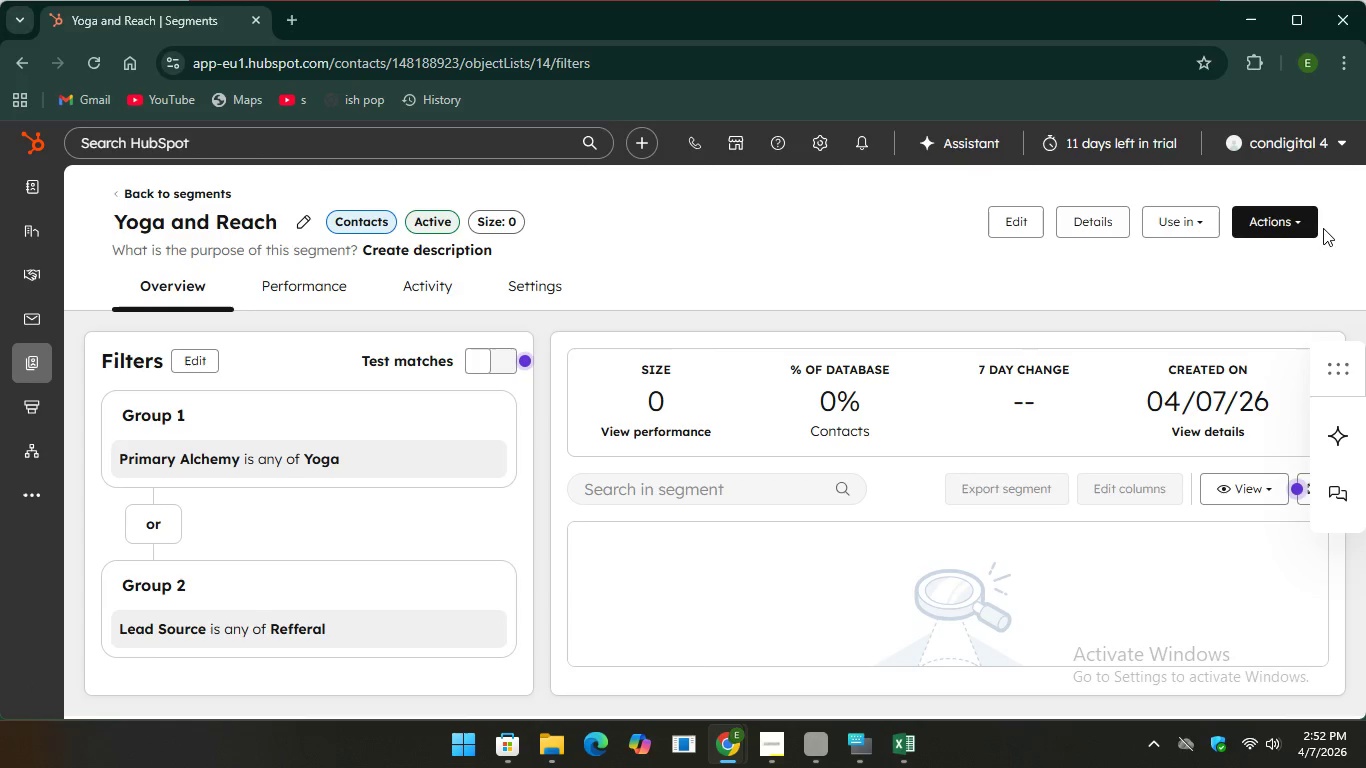 
left_click([1293, 227])
 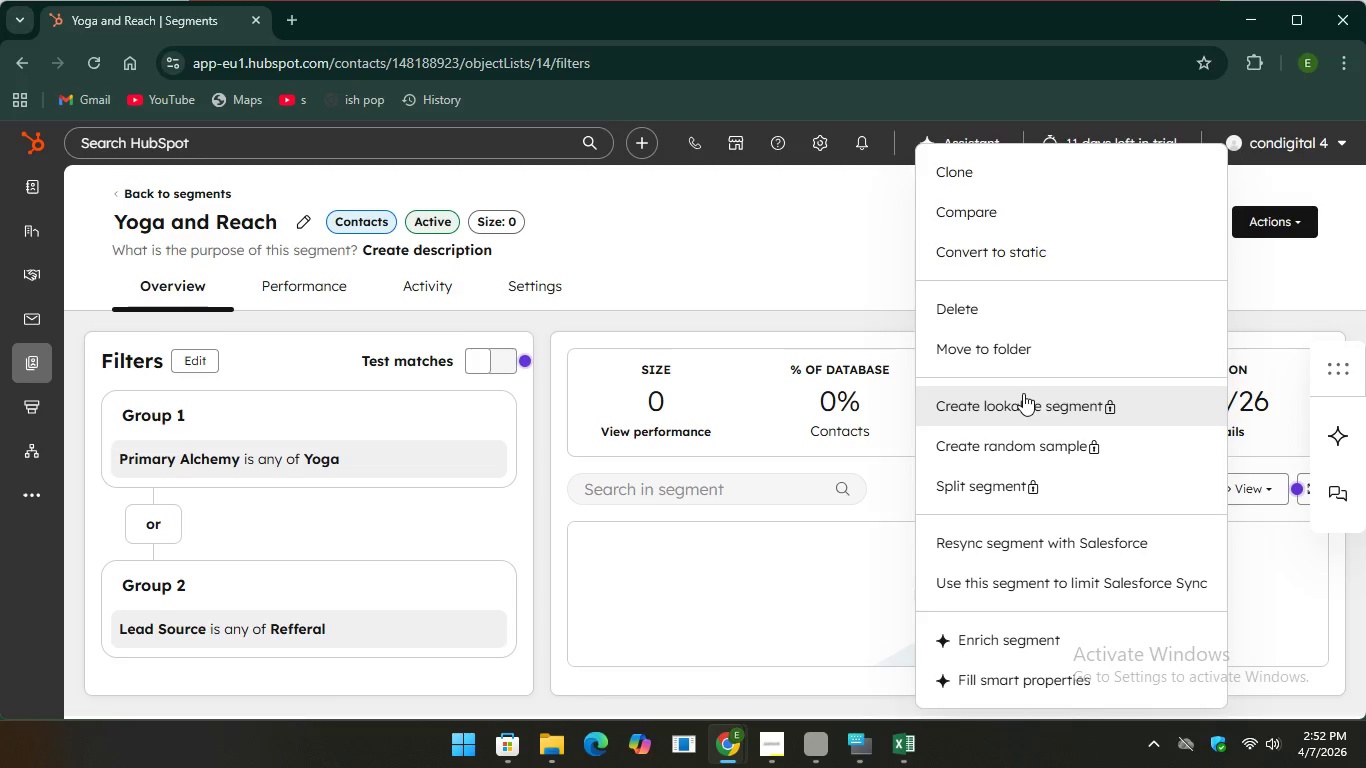 
scroll: coordinate [1023, 393], scroll_direction: down, amount: 3.0
 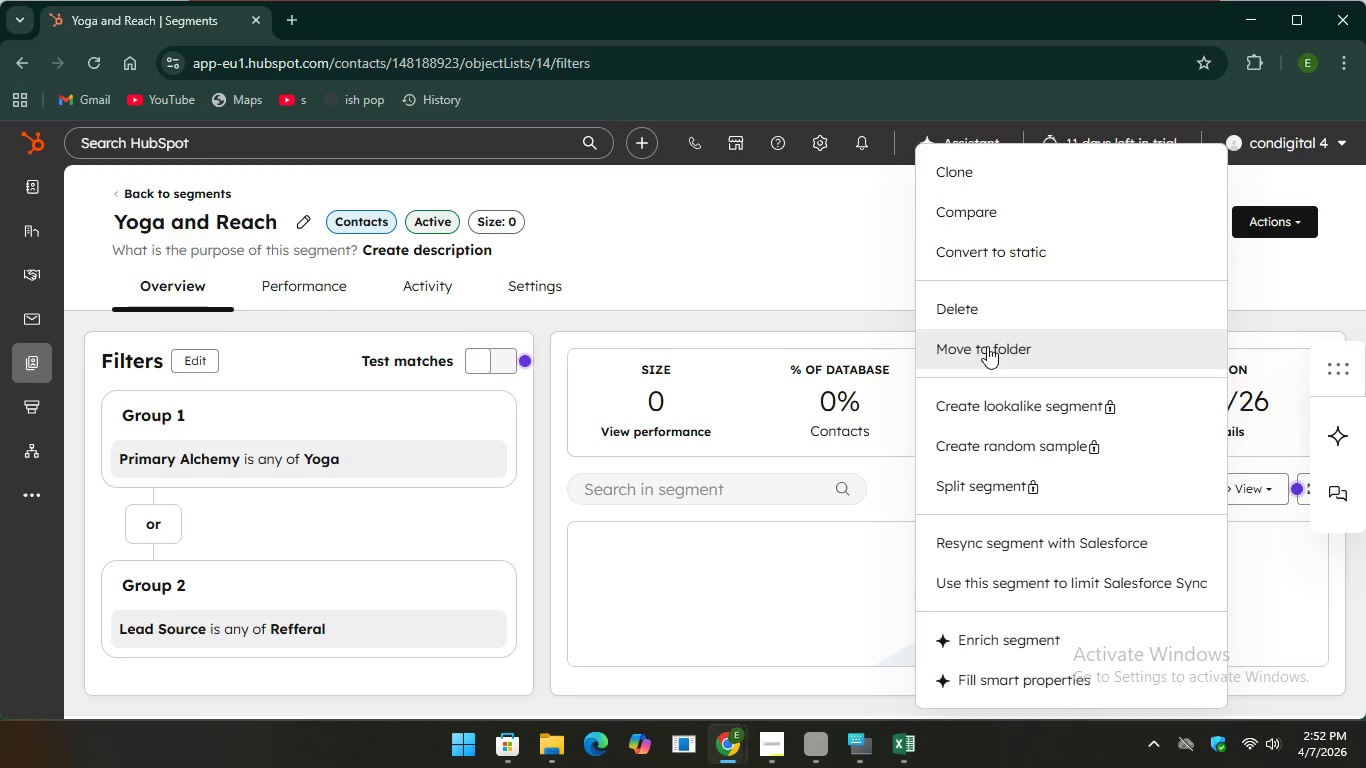 
left_click([987, 346])
 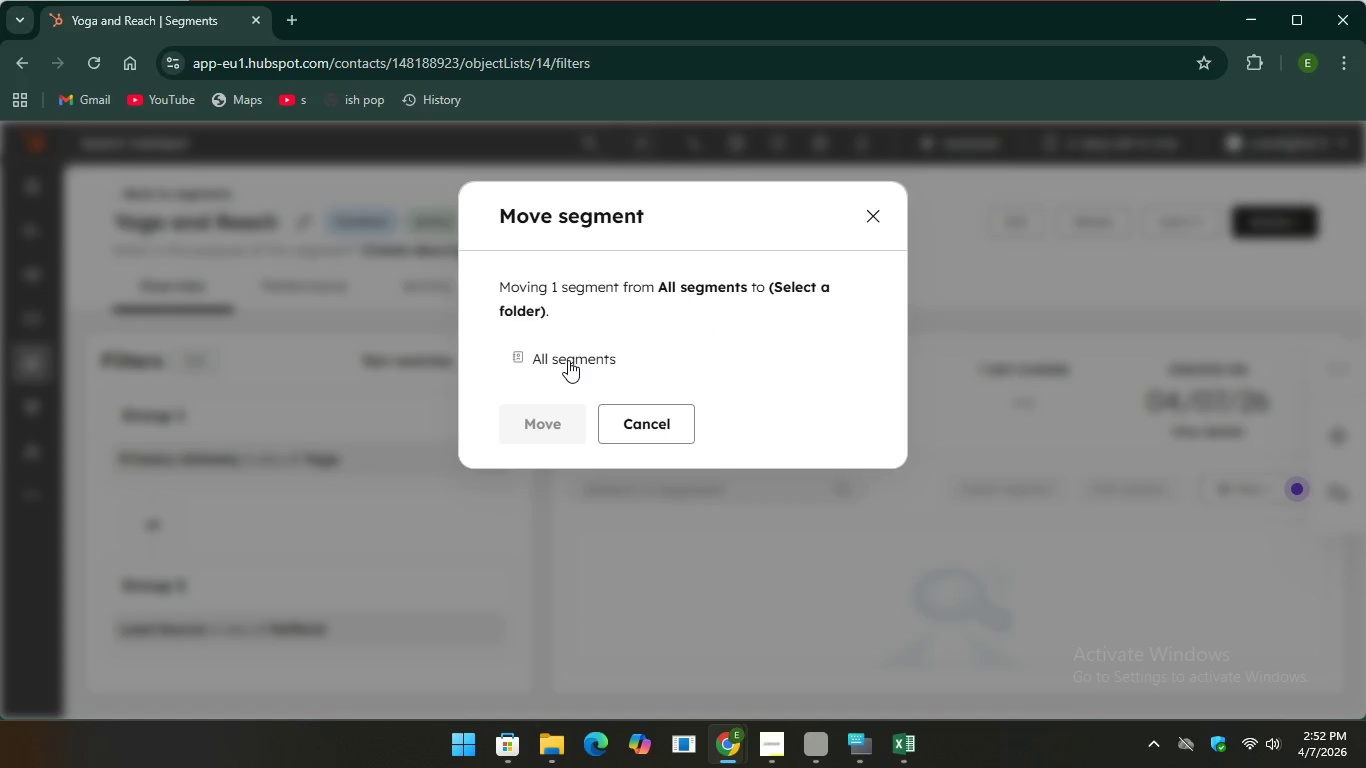 
wait(9.59)
 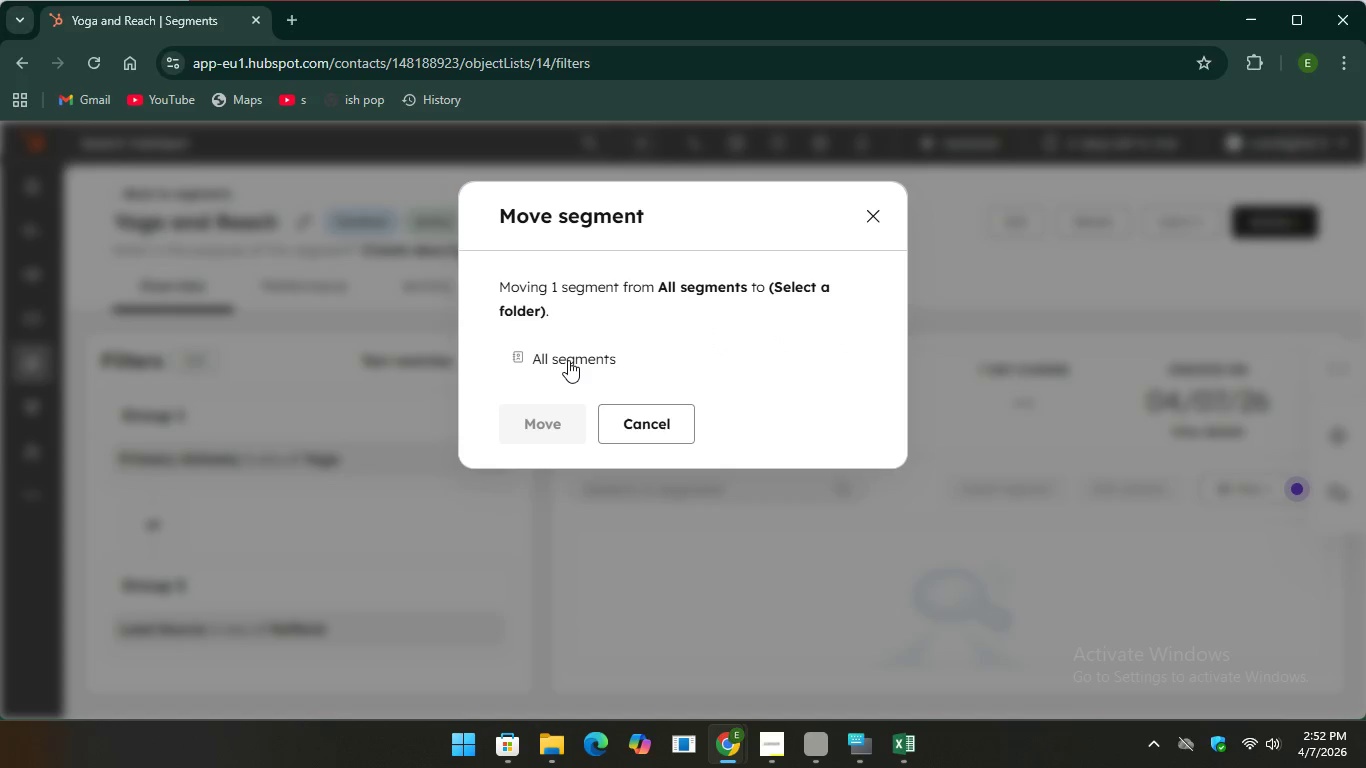 
left_click([590, 350])
 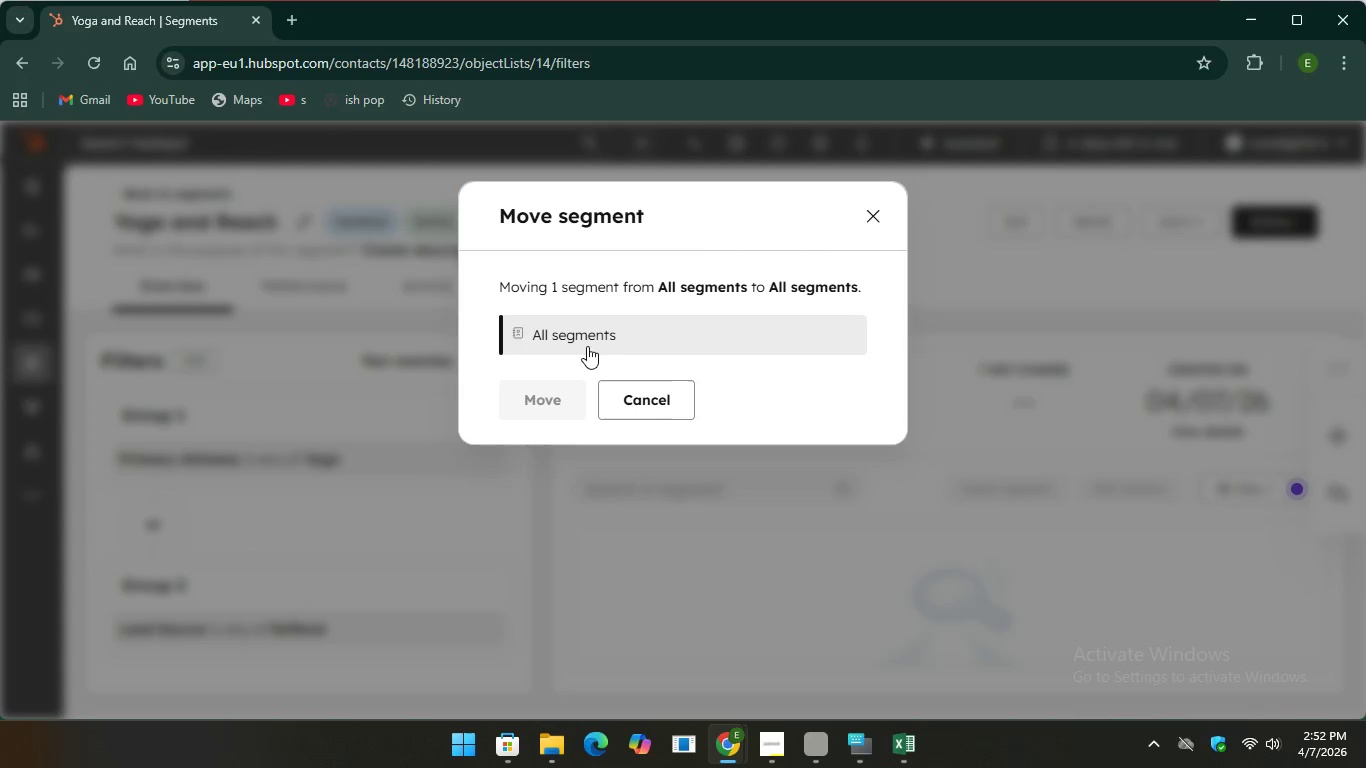 
left_click([587, 346])
 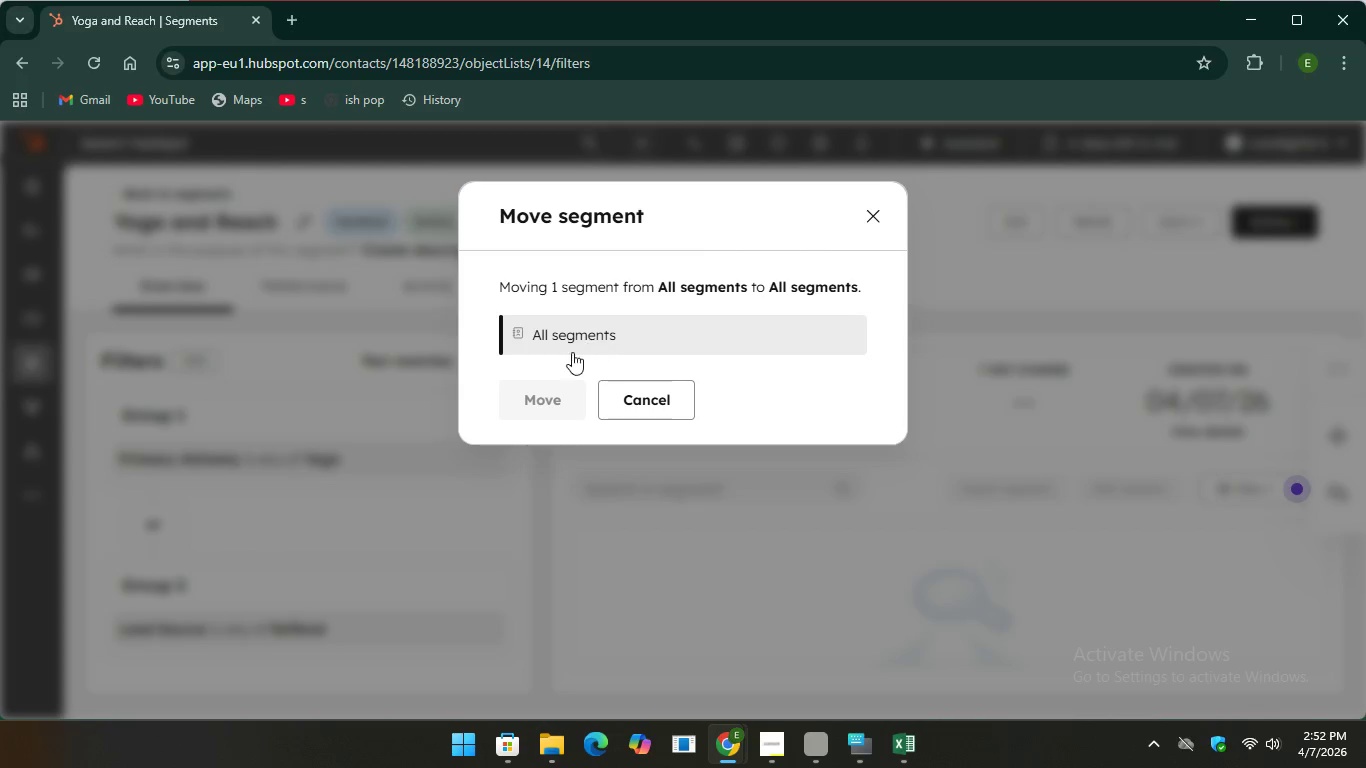 
left_click_drag(start_coordinate=[581, 337], to_coordinate=[579, 344])
 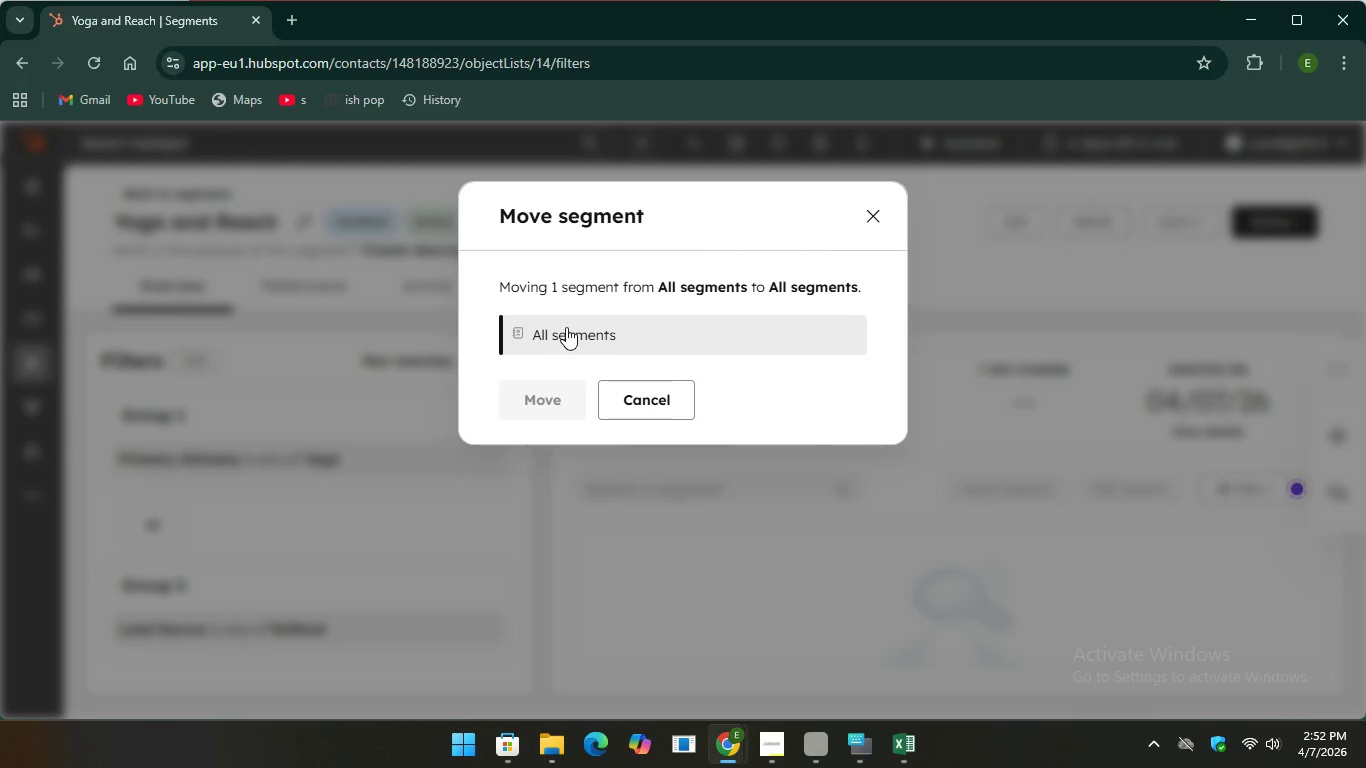 
left_click([566, 327])
 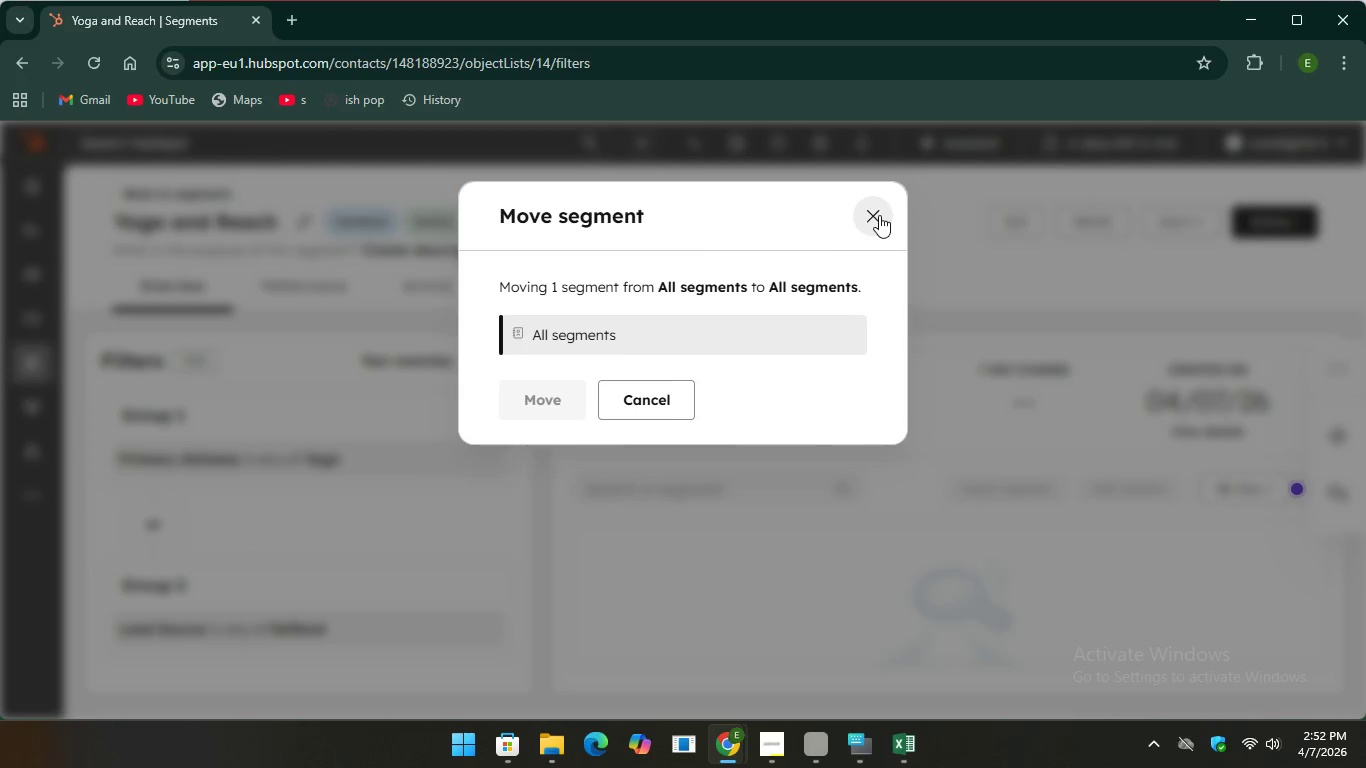 
left_click([879, 215])
 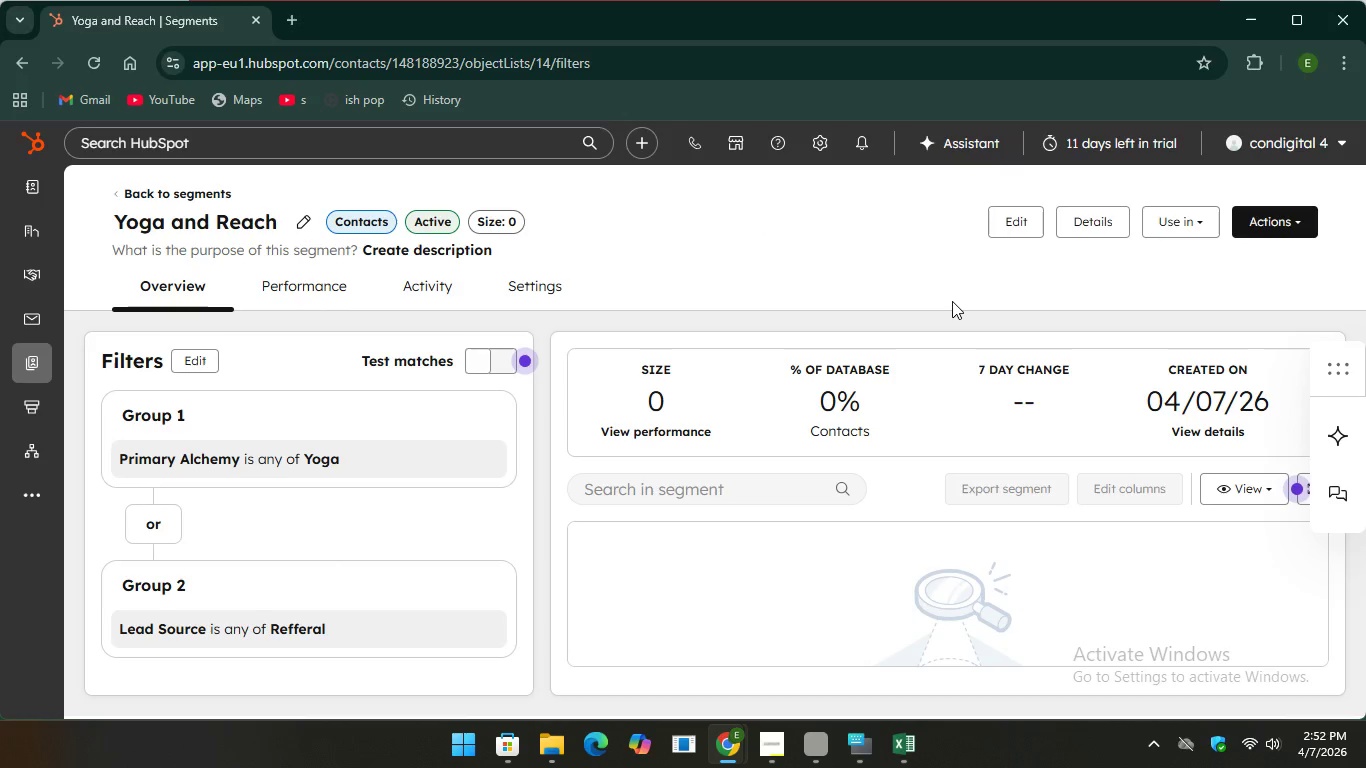 
scroll: coordinate [946, 299], scroll_direction: none, amount: 0.0
 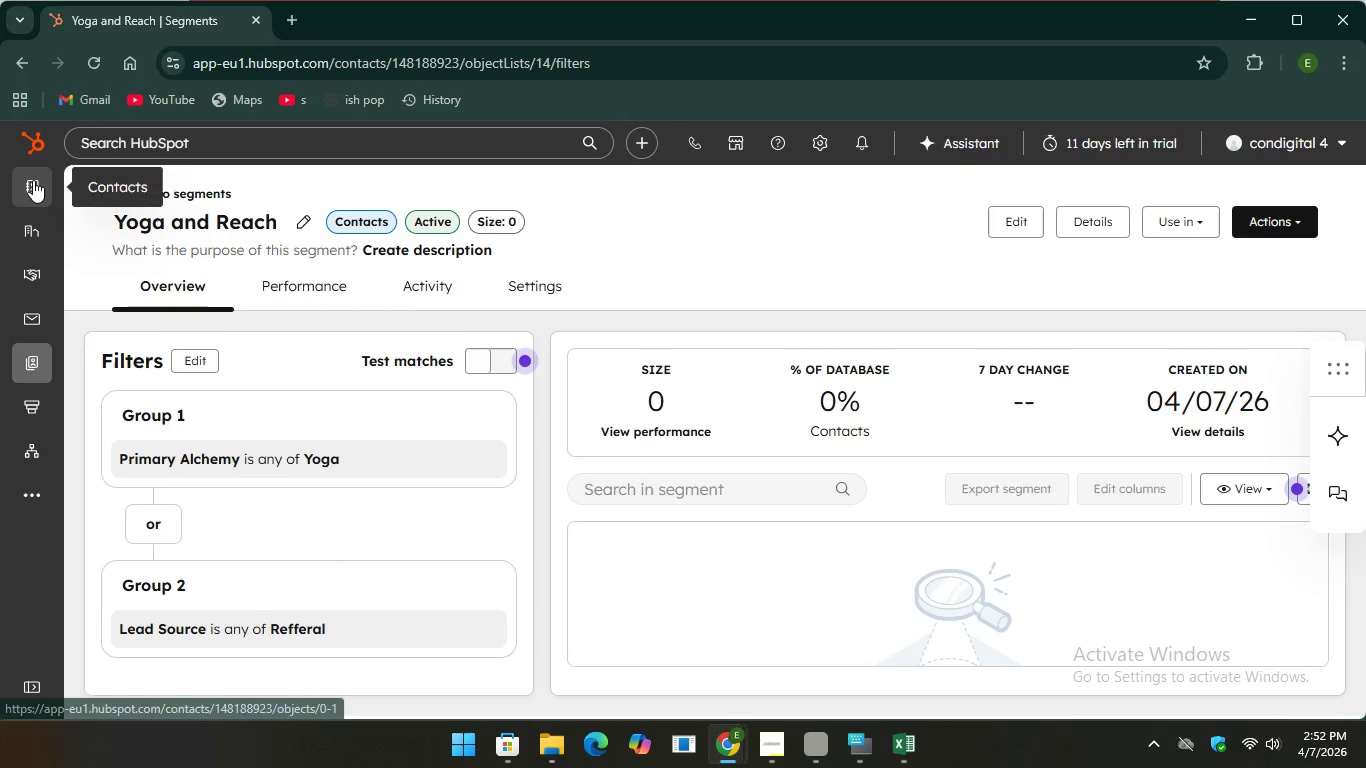 
left_click([33, 180])
 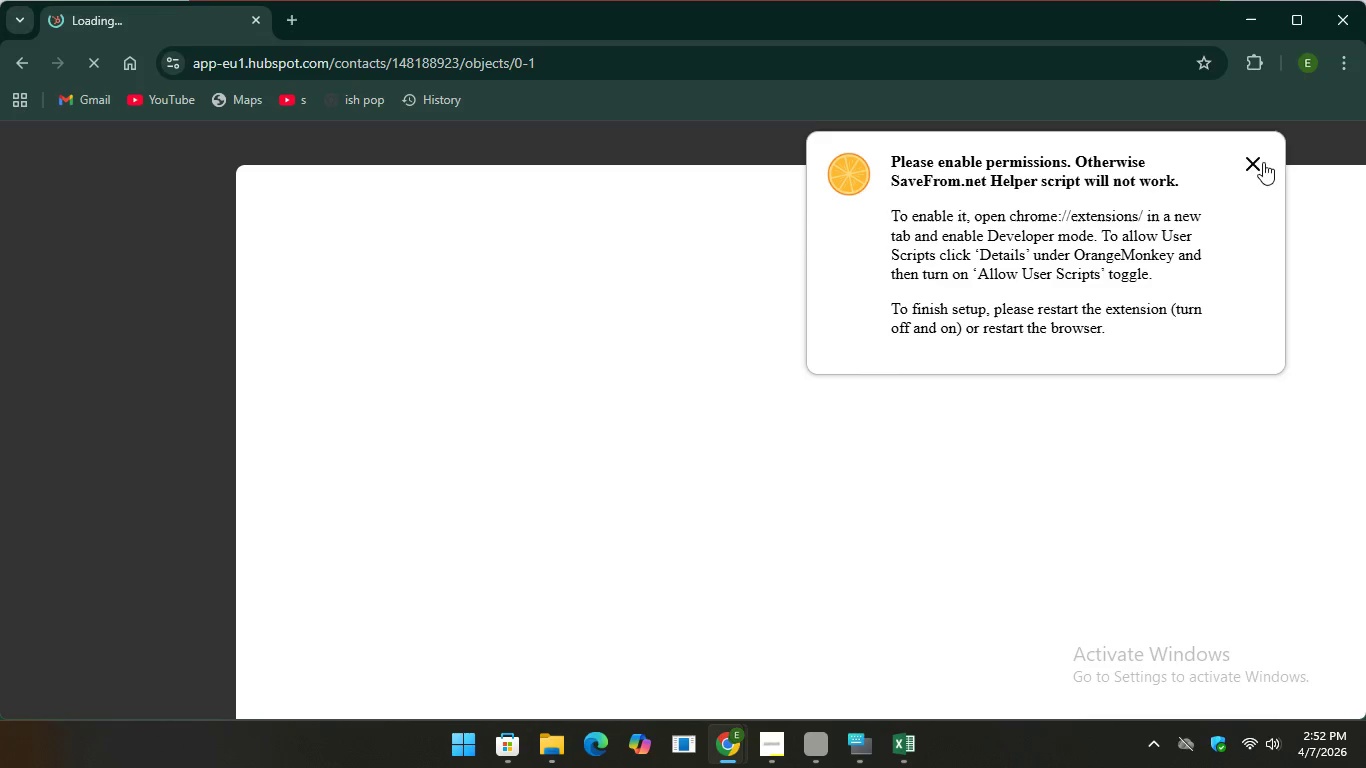 
left_click([1255, 163])
 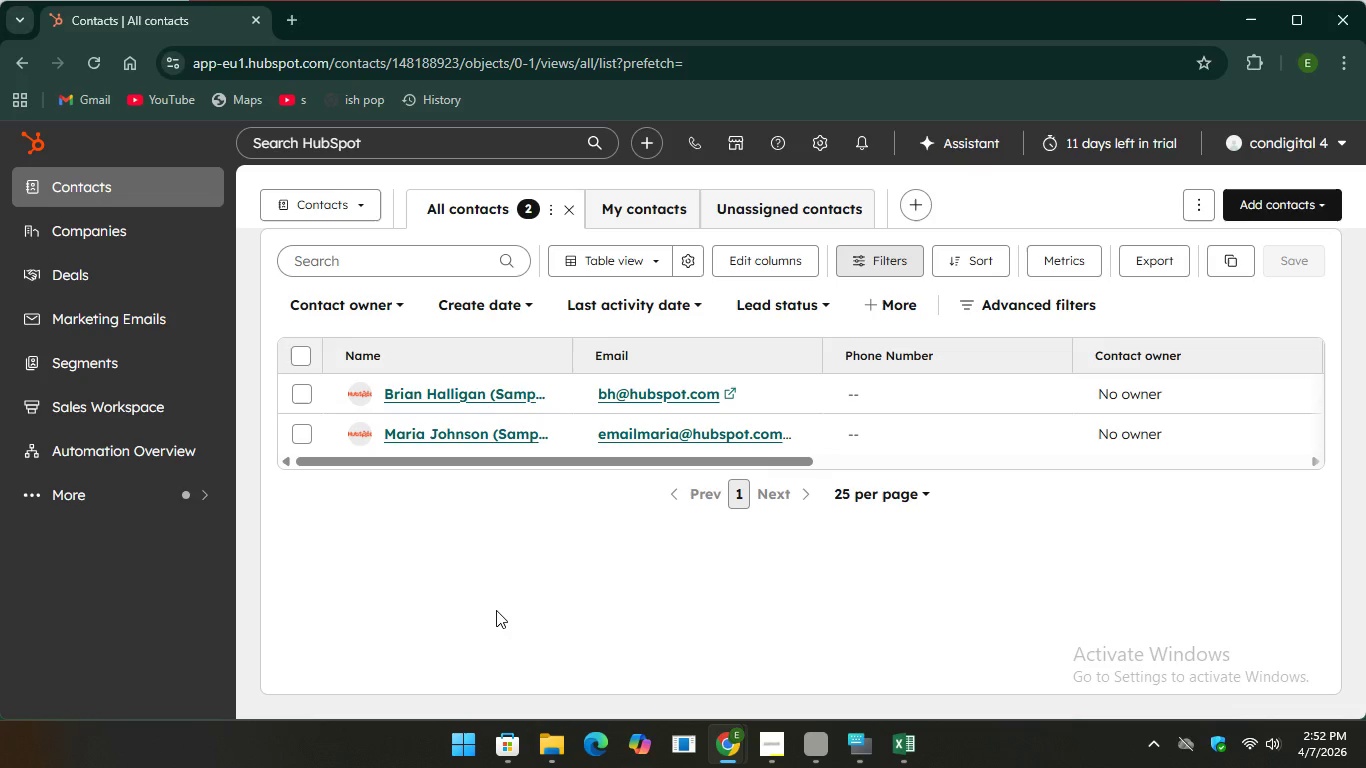 
wait(17.75)
 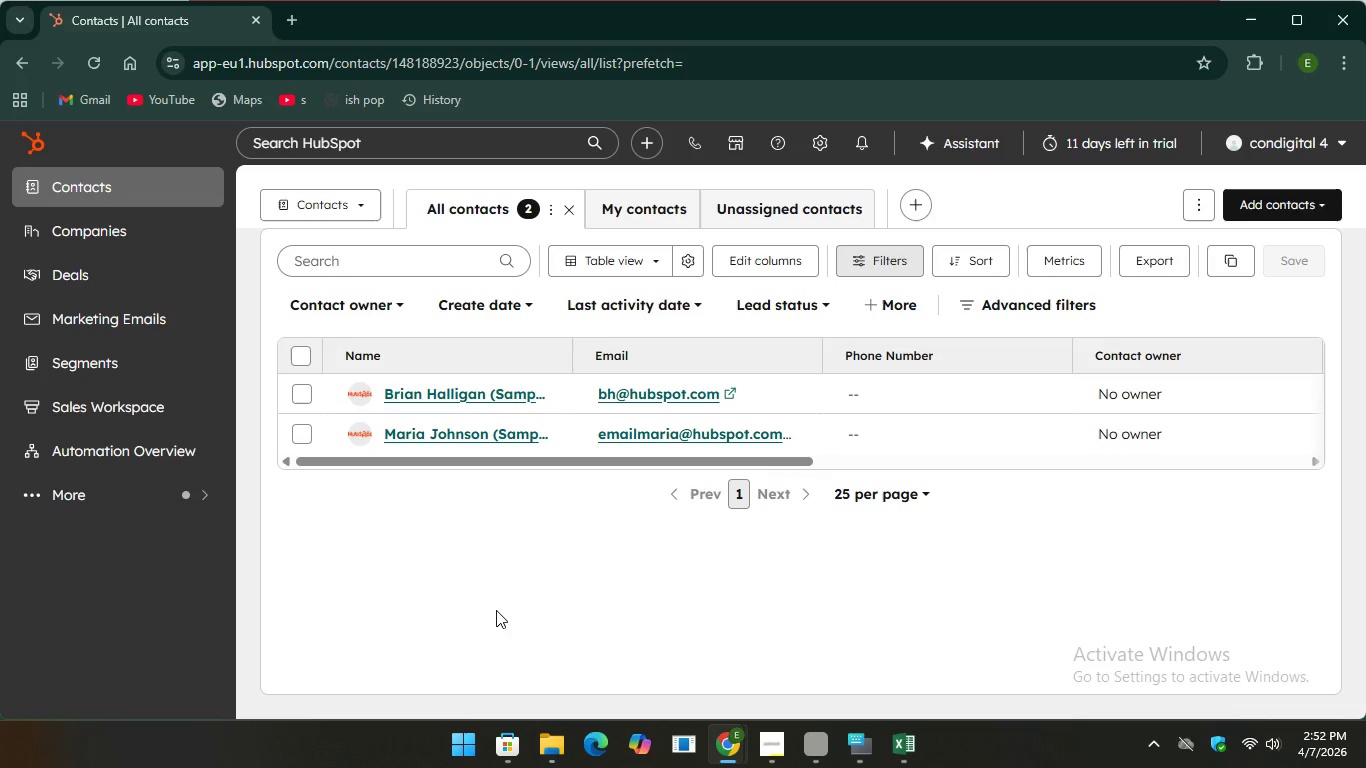 
left_click([1240, 210])
 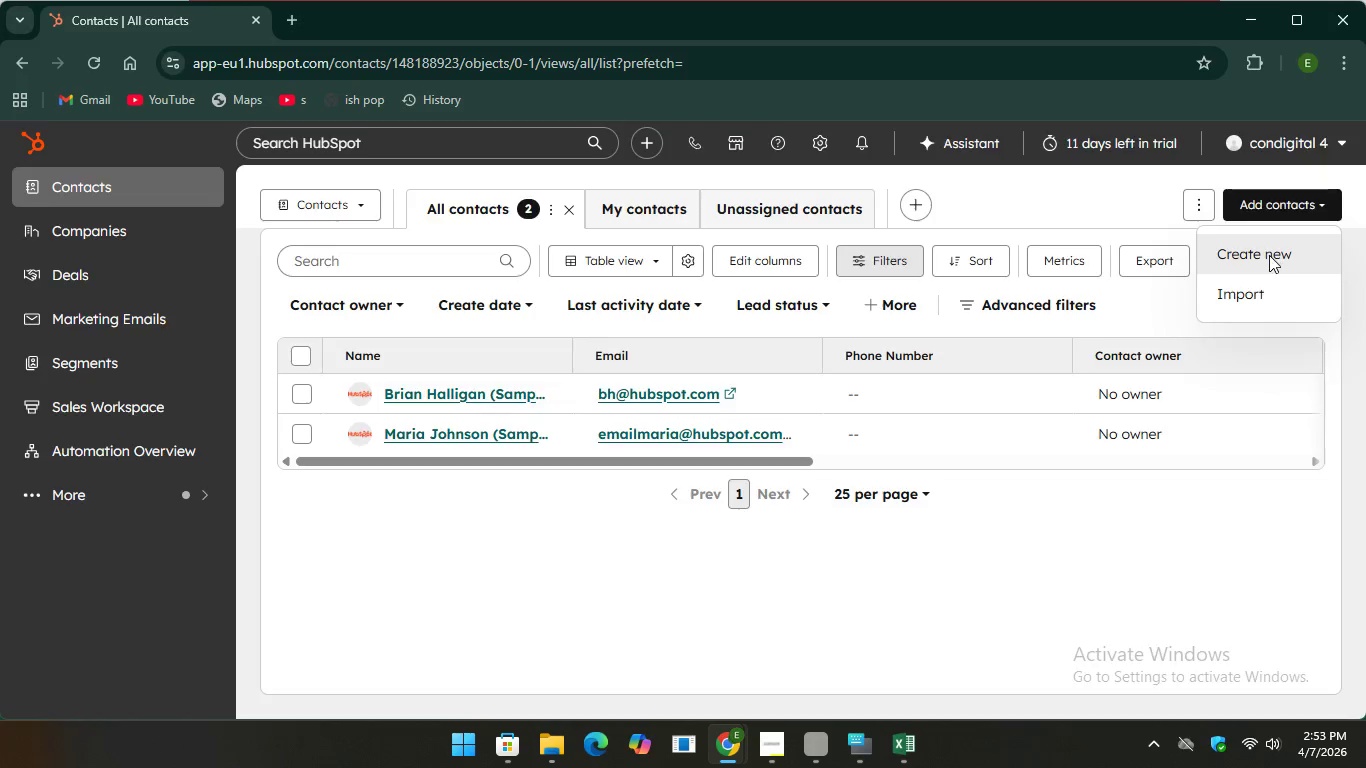 
left_click([1269, 255])
 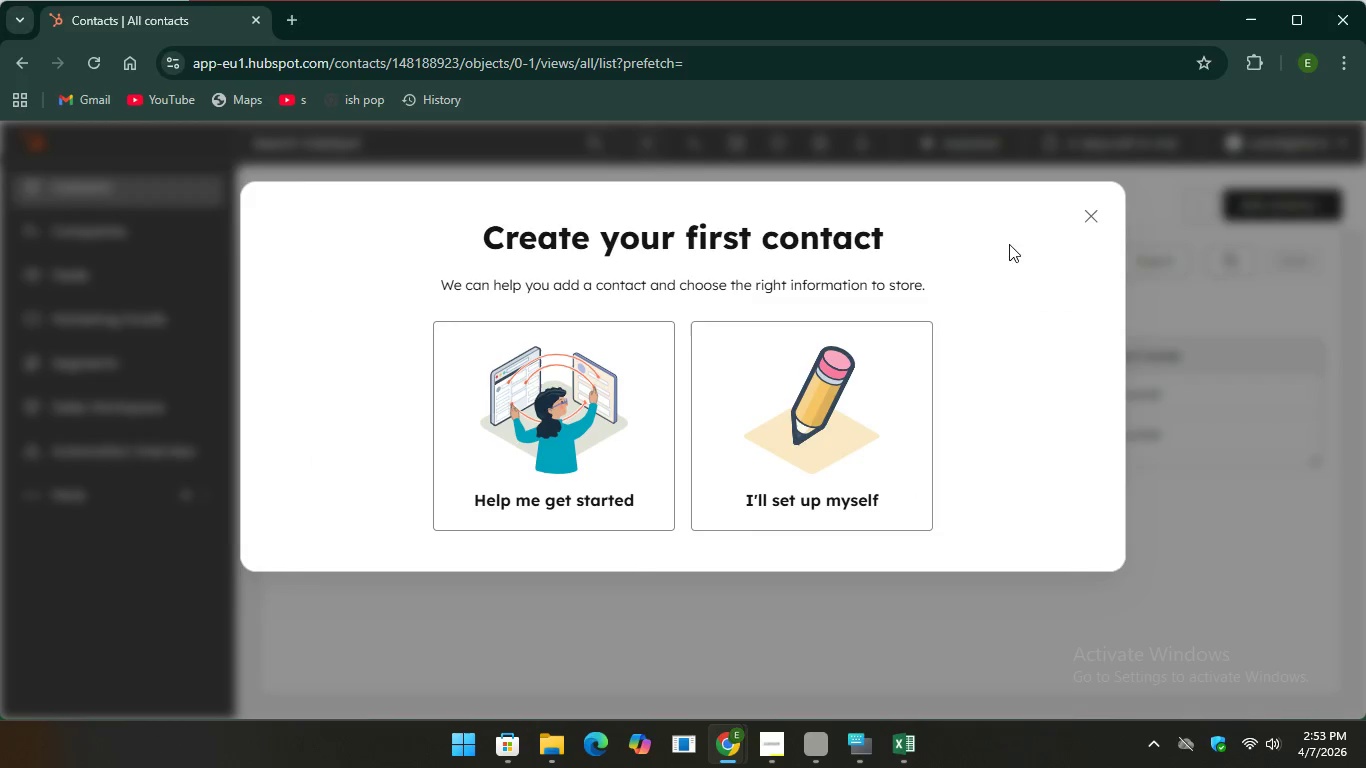 
left_click([1090, 213])
 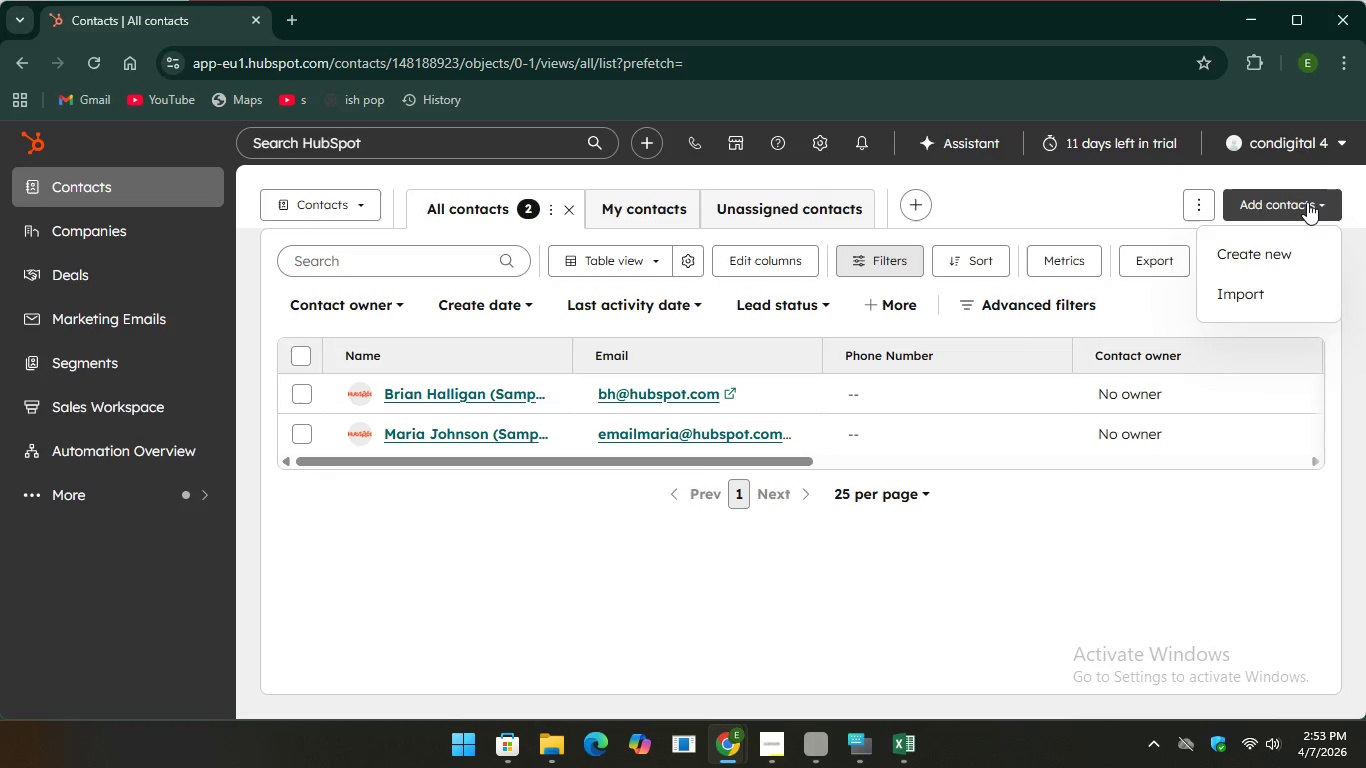 
left_click([1307, 202])
 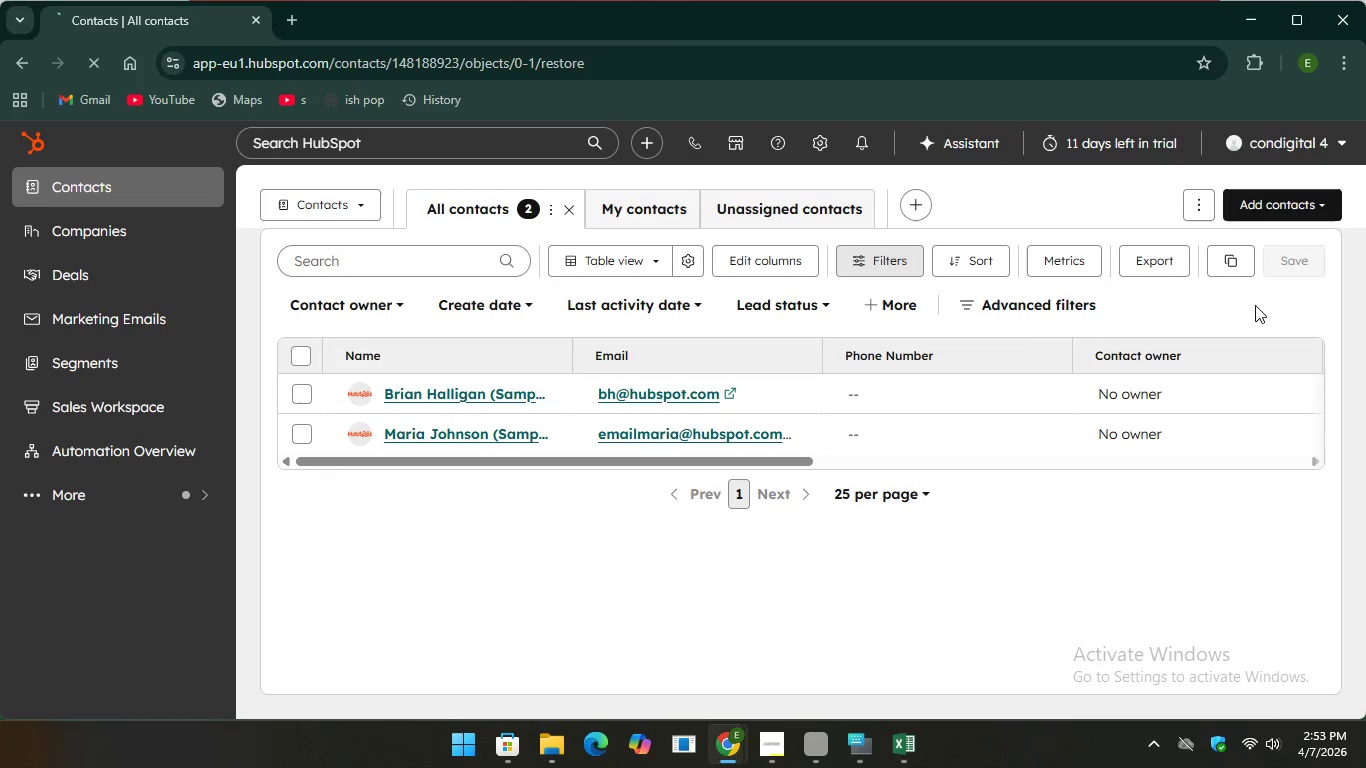 
left_click([1255, 305])
 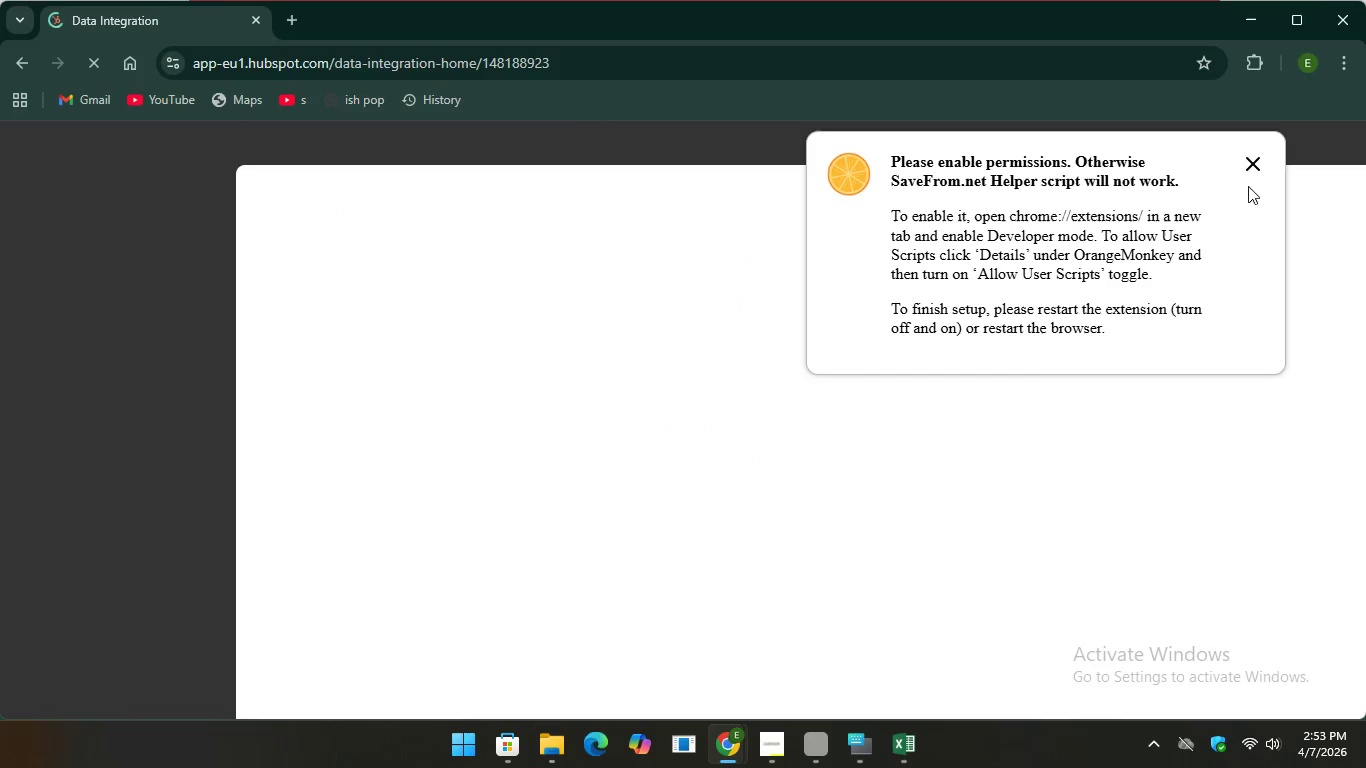 
wait(6.09)
 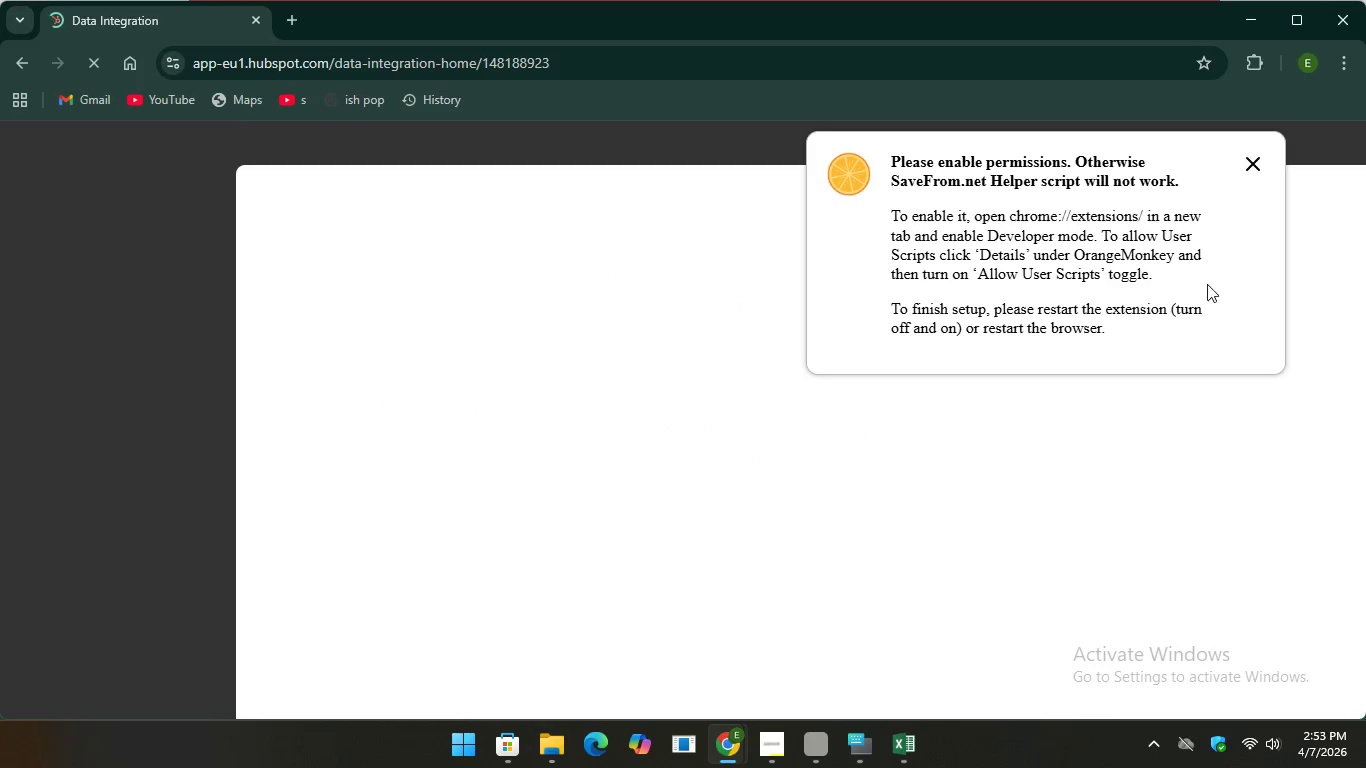 
left_click([1244, 168])
 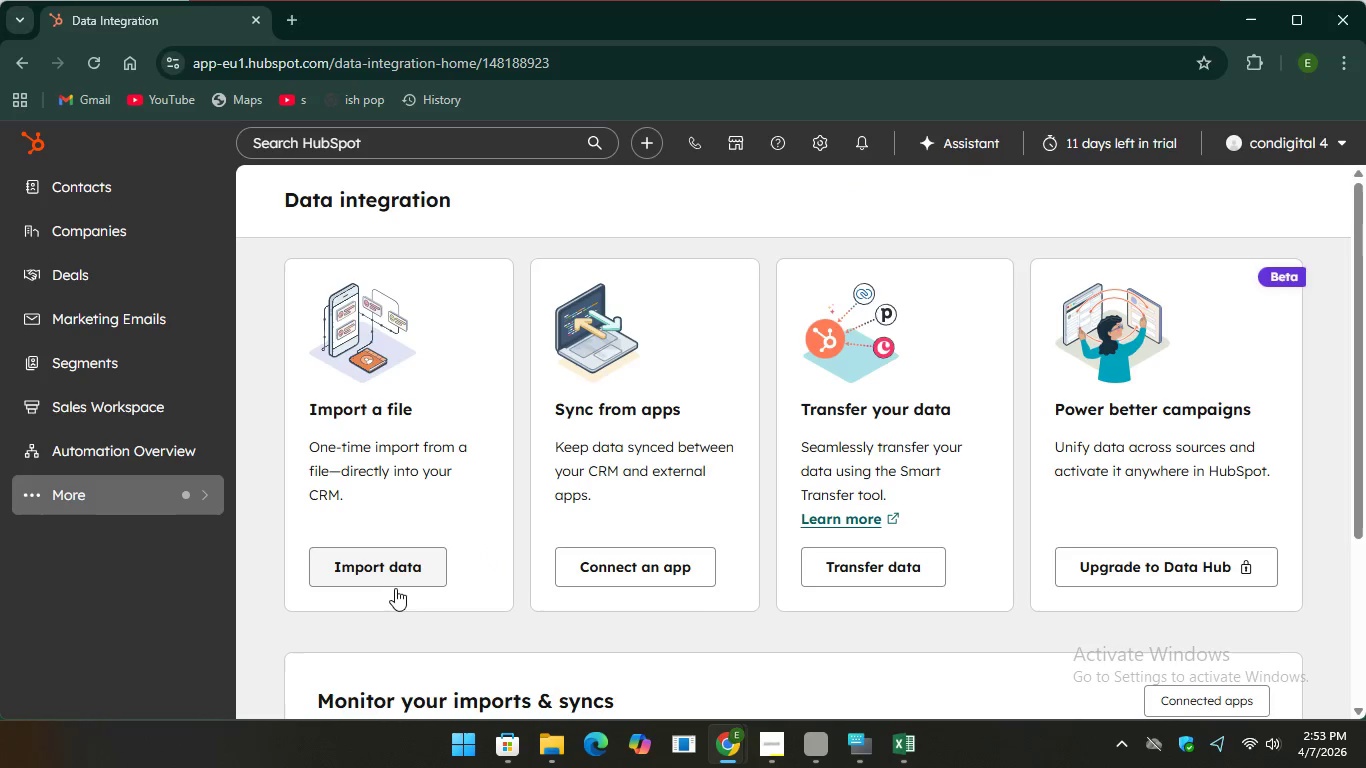 
mouse_move([435, 550])
 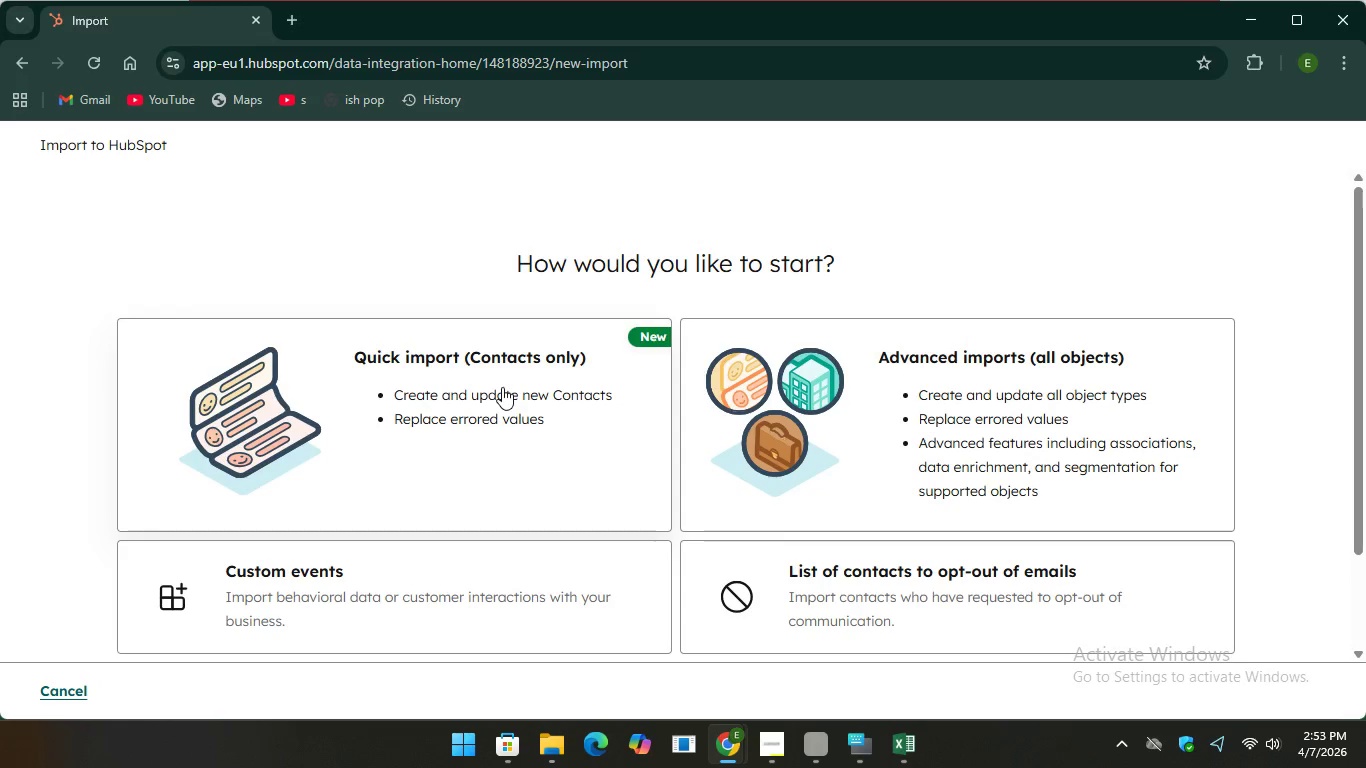 
left_click([502, 387])
 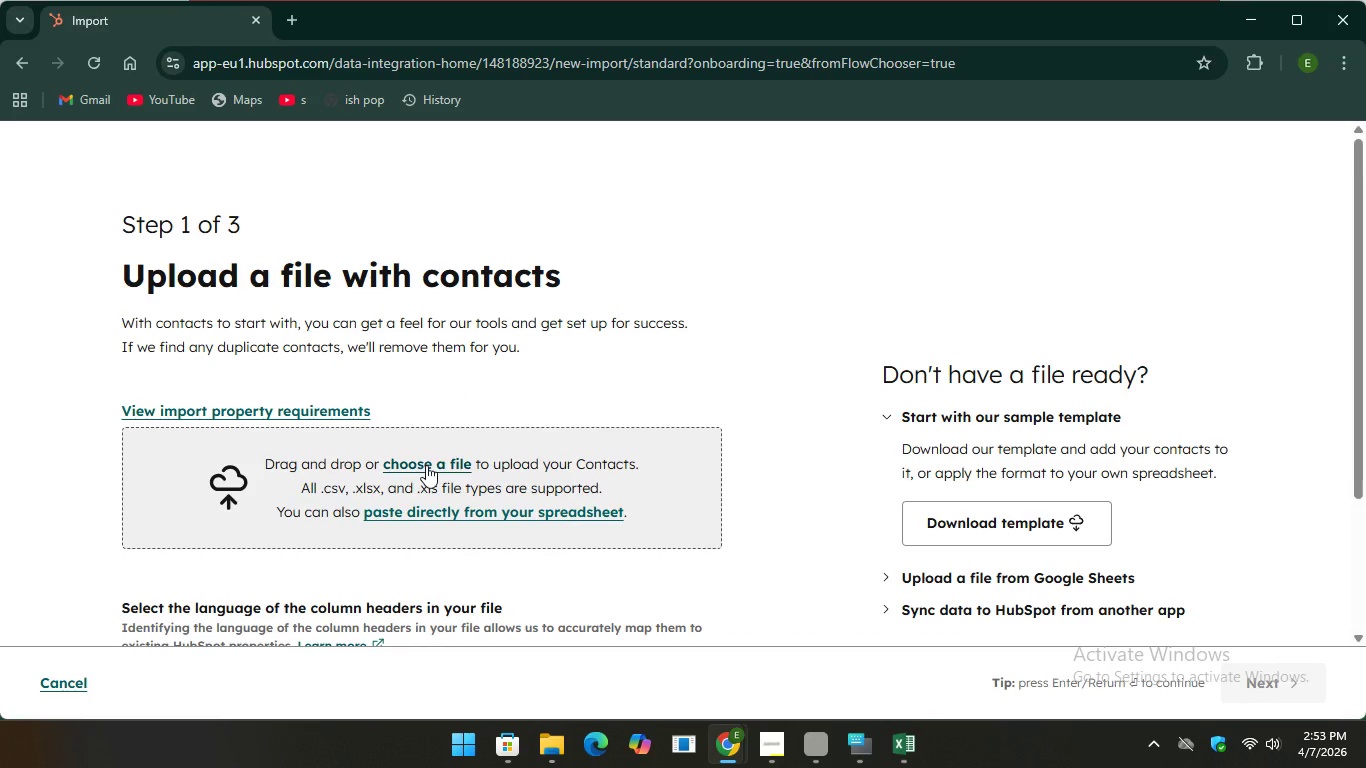 
wait(5.94)
 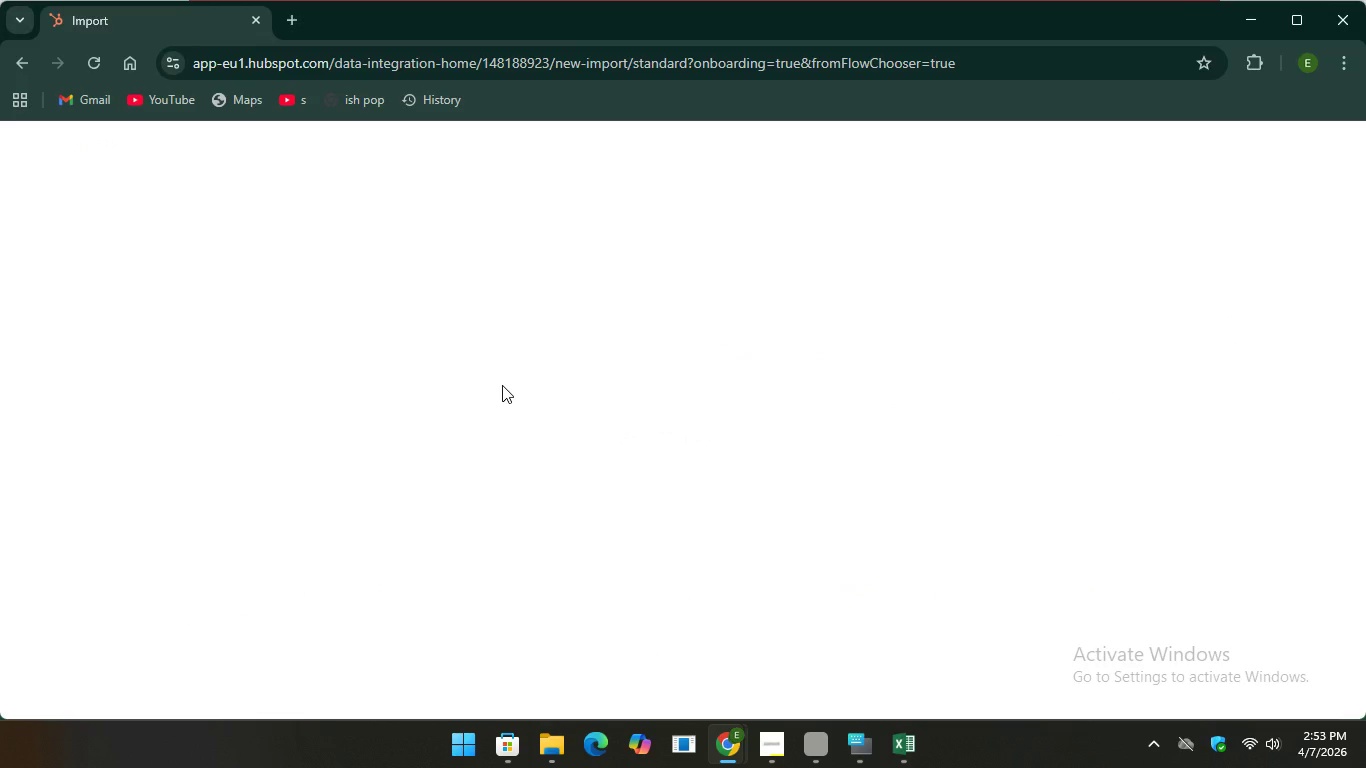 
left_click([426, 465])
 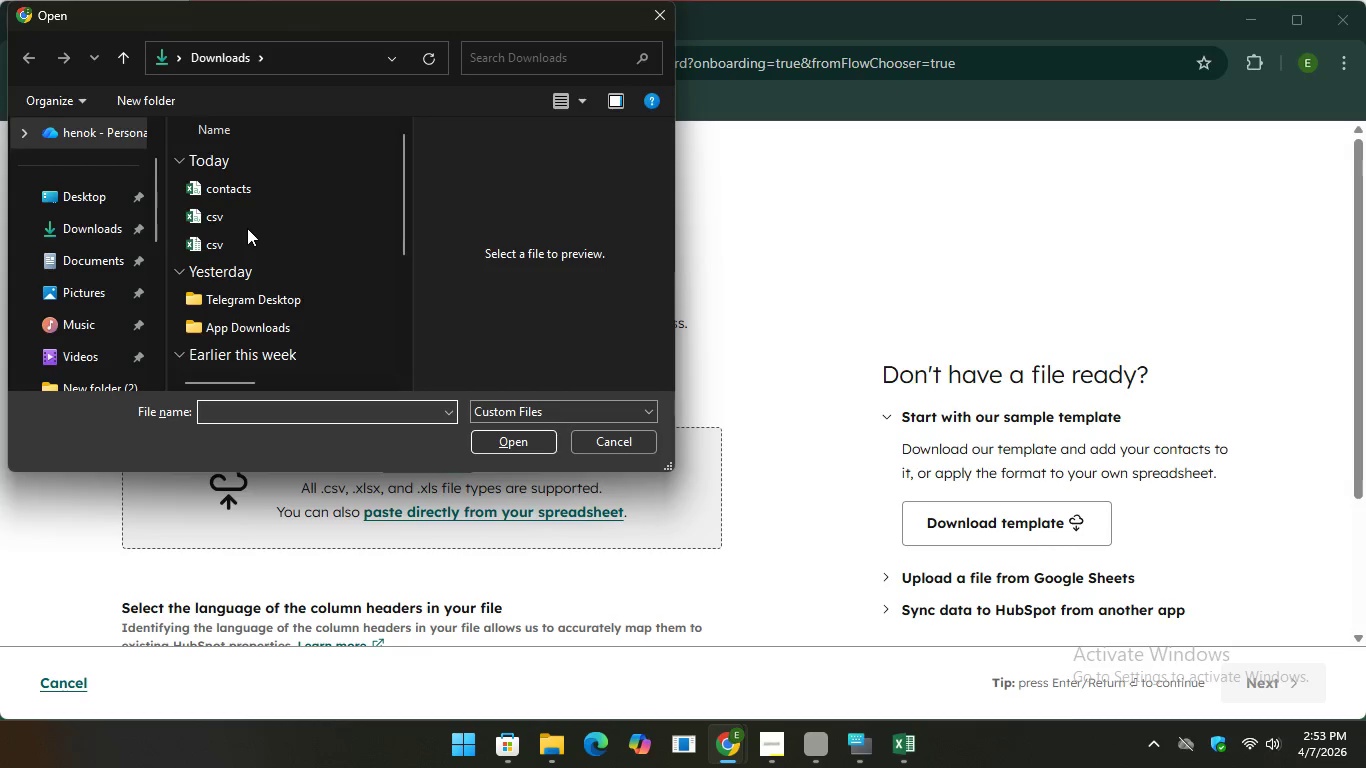 
left_click([260, 212])
 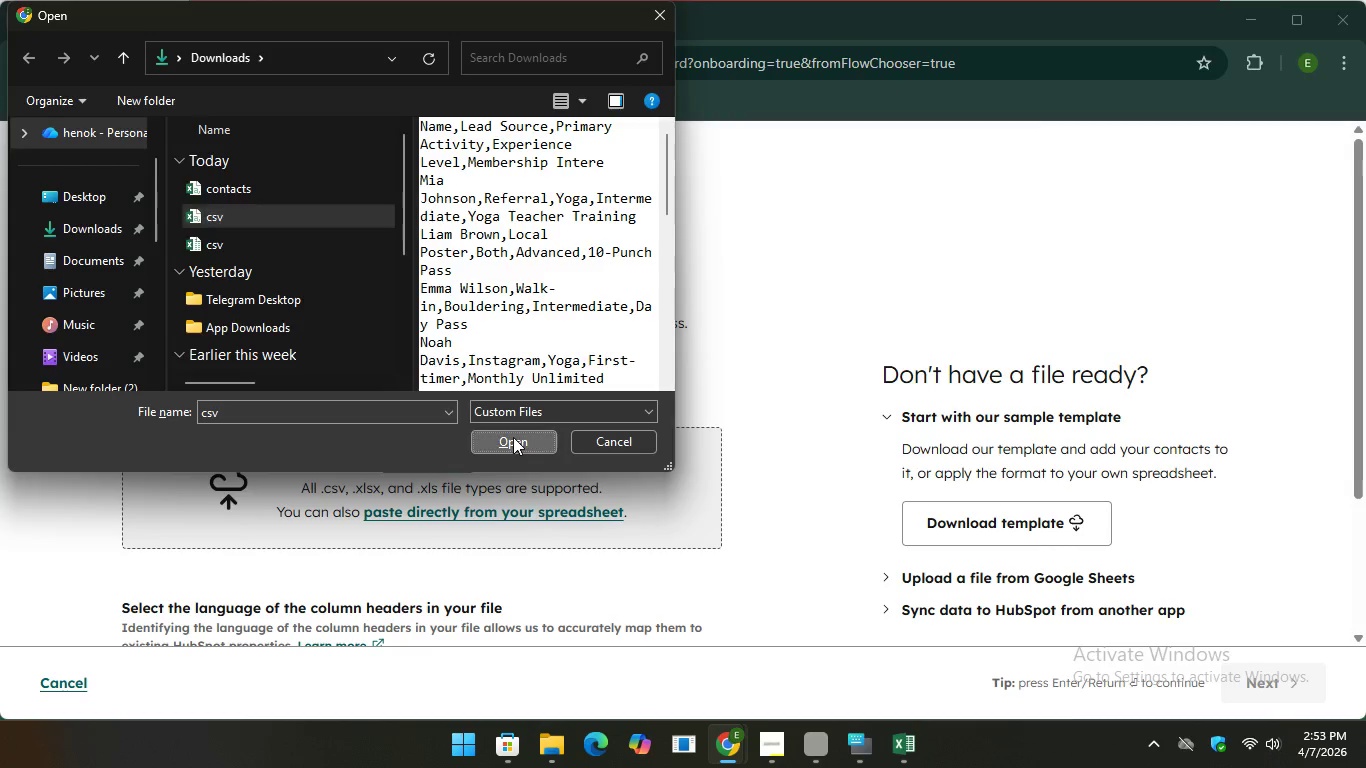 
left_click([513, 437])
 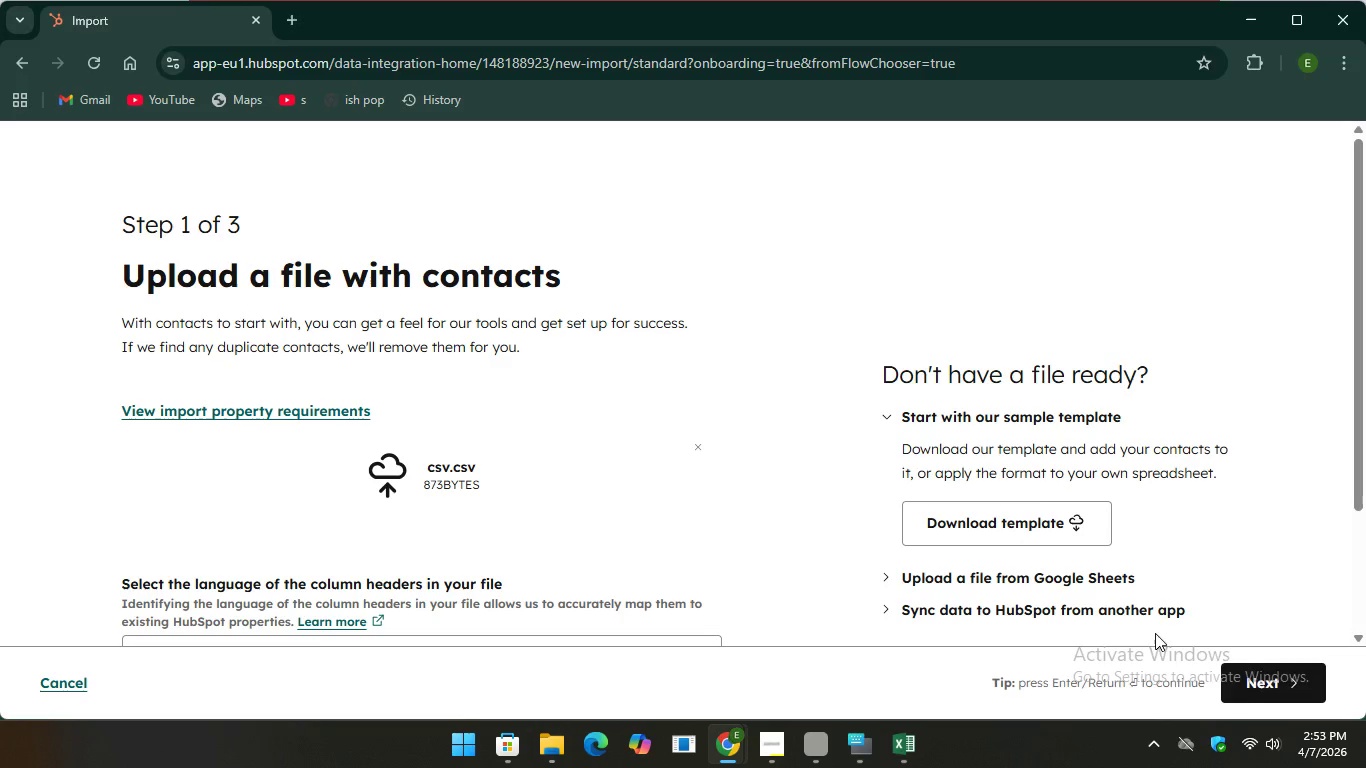 
left_click([1324, 684])
 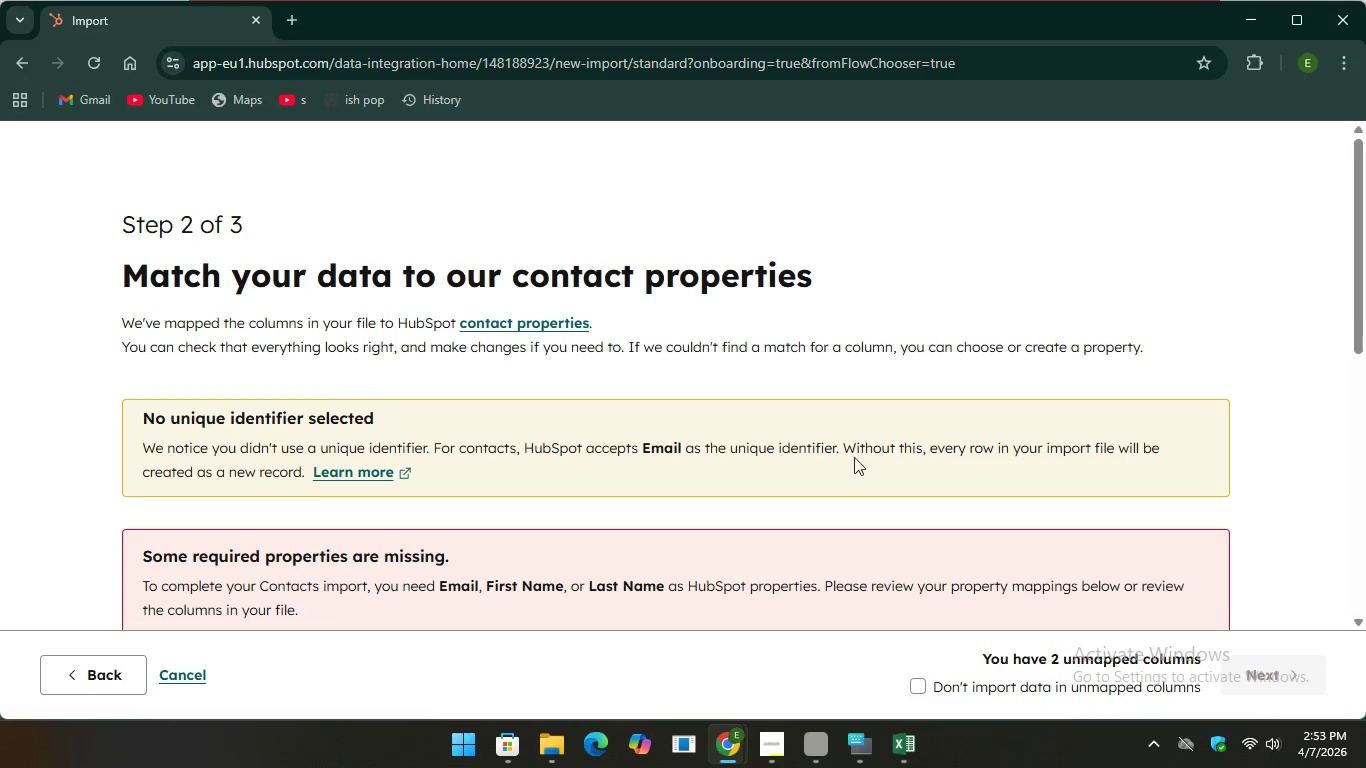 
scroll: coordinate [653, 463], scroll_direction: down, amount: 6.0
 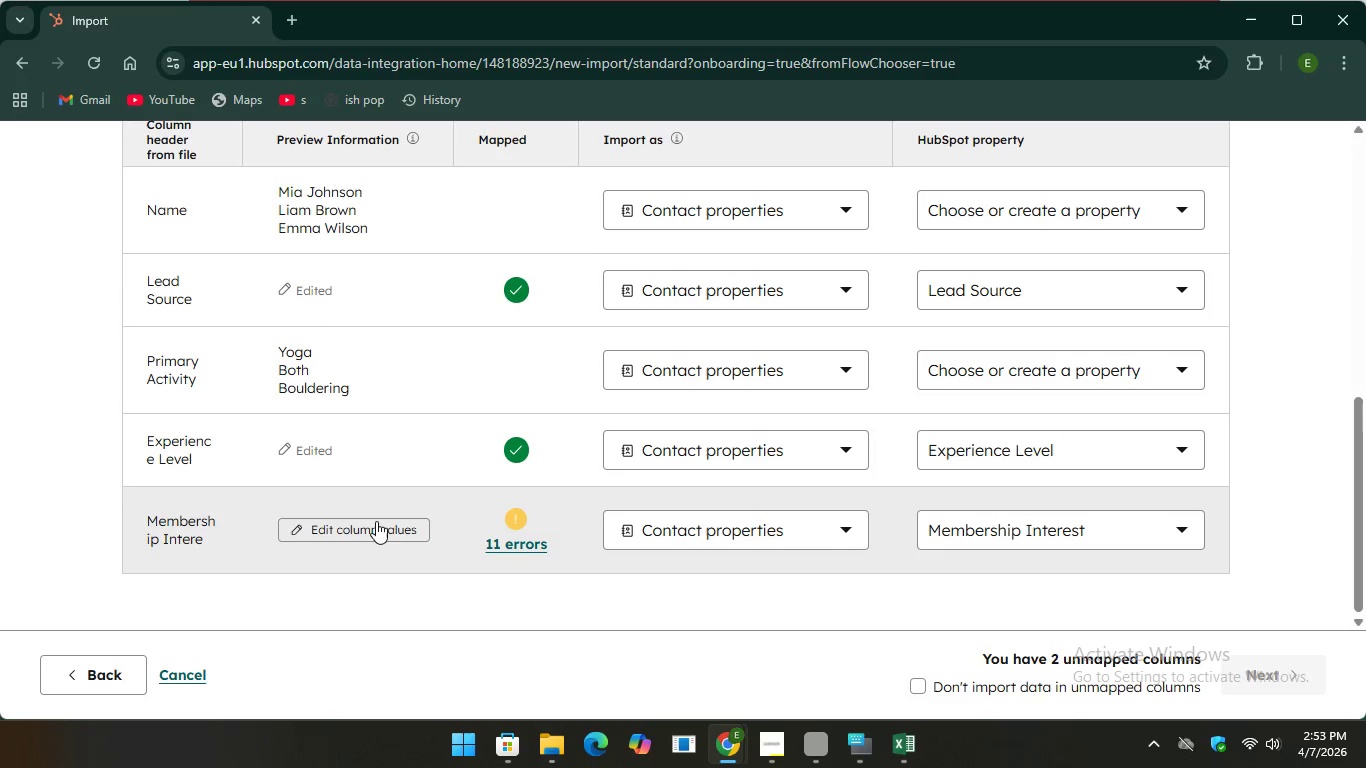 
left_click([374, 521])
 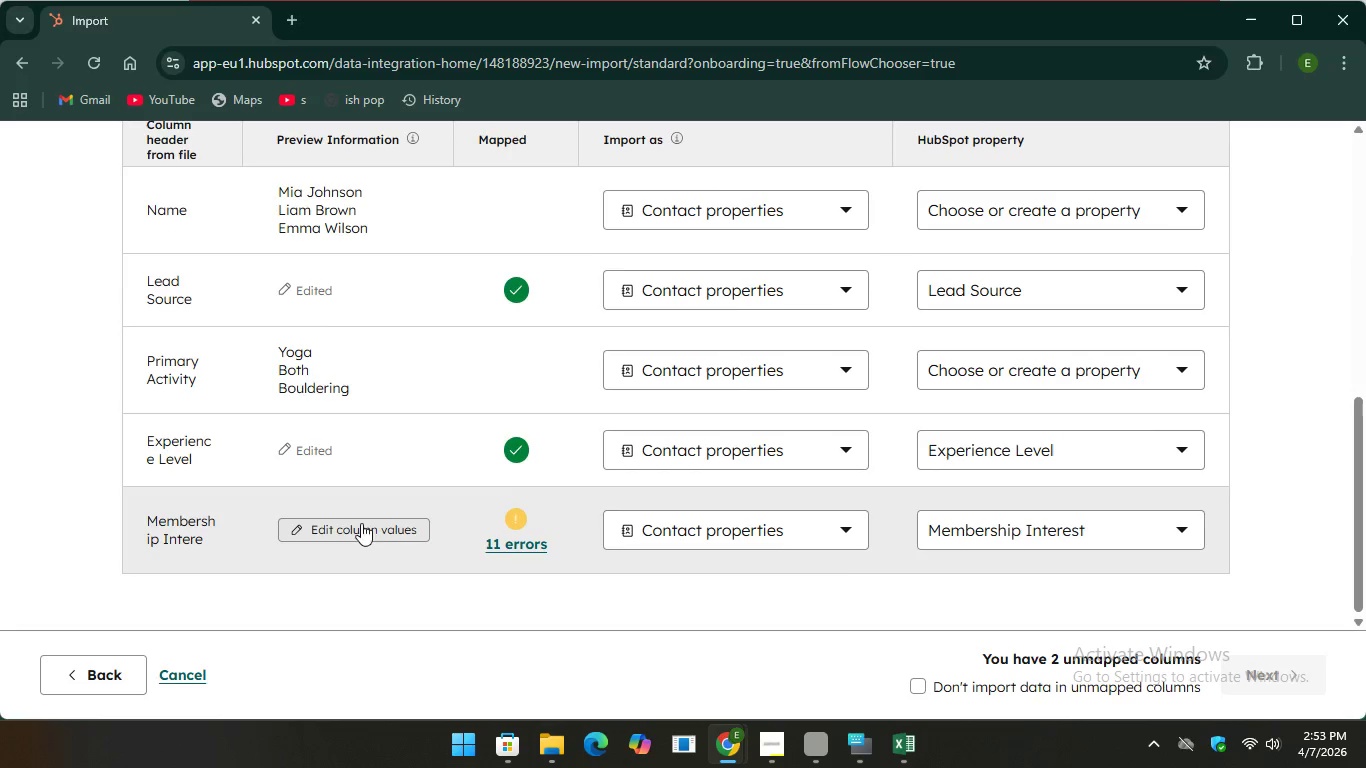 
mouse_move([408, 504])
 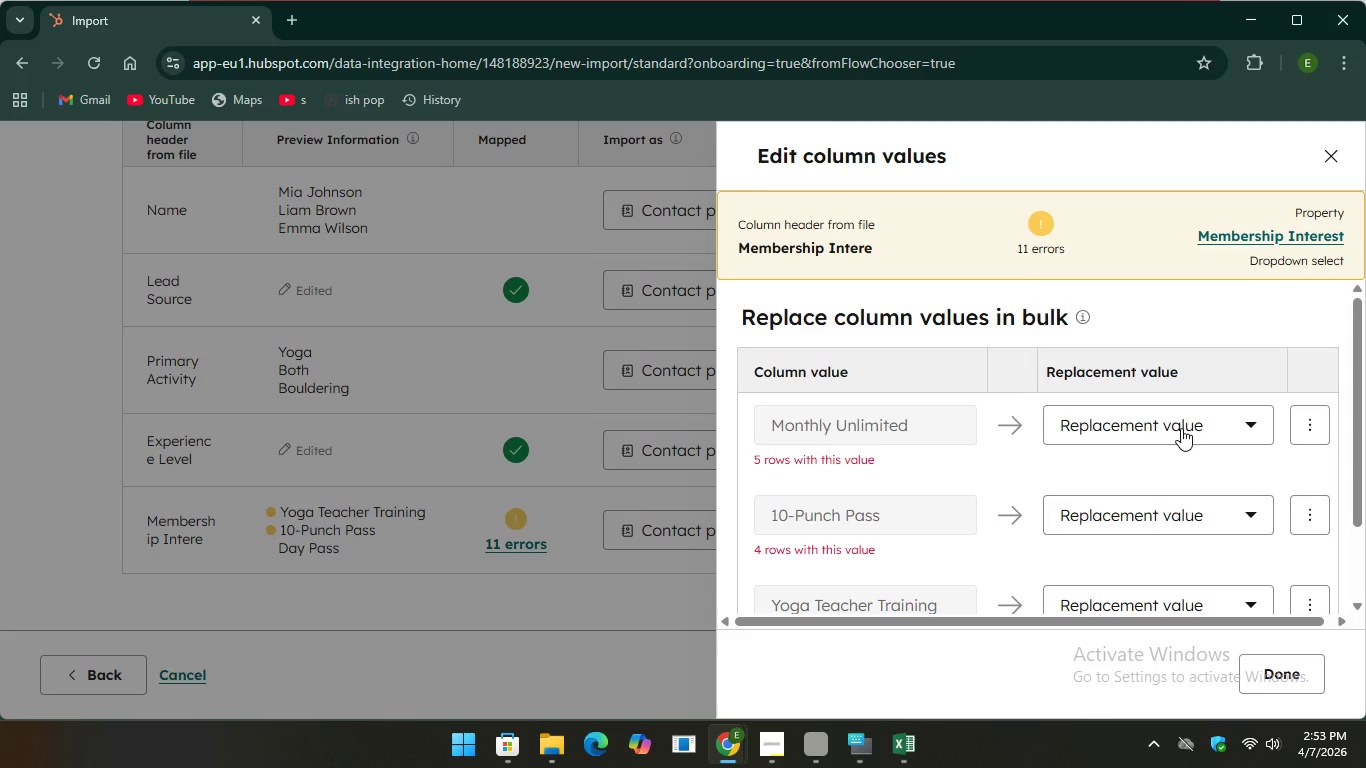 
left_click([1181, 428])
 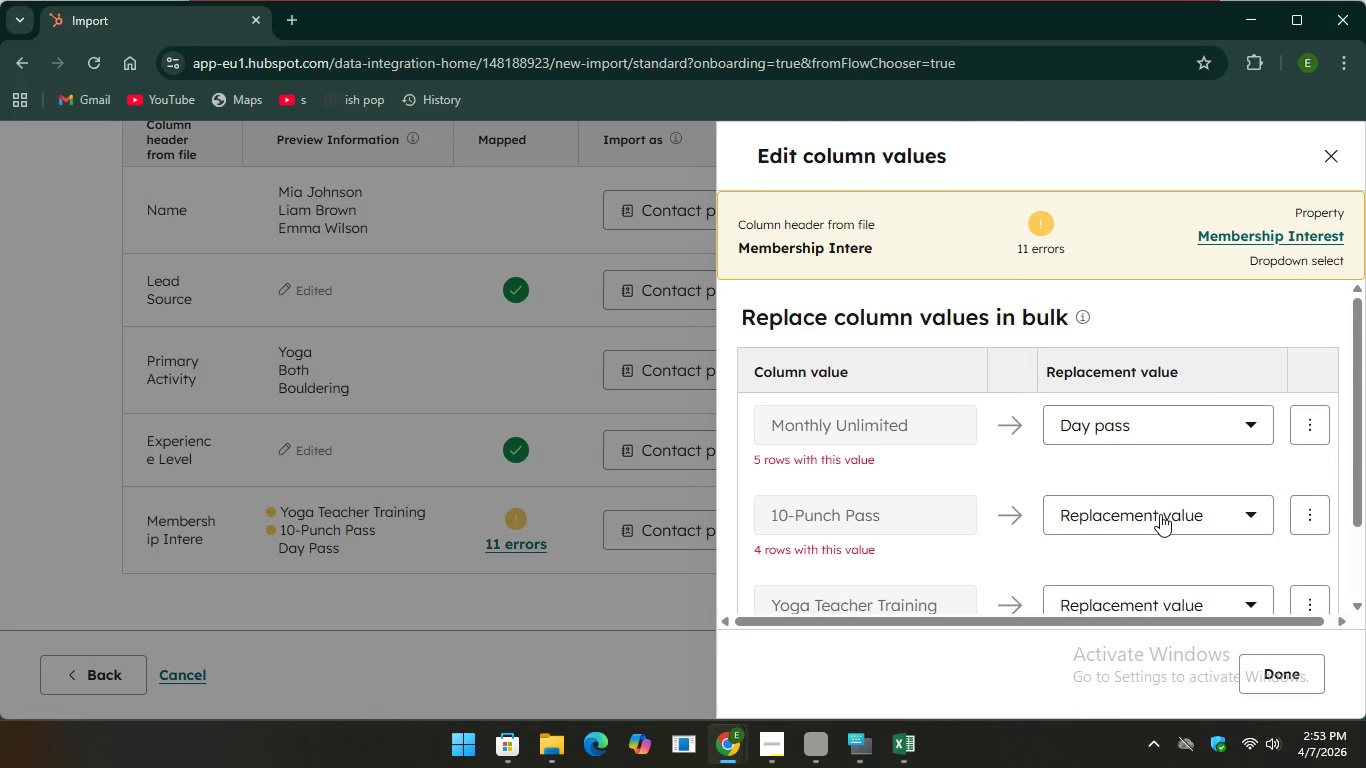 
left_click([1160, 514])
 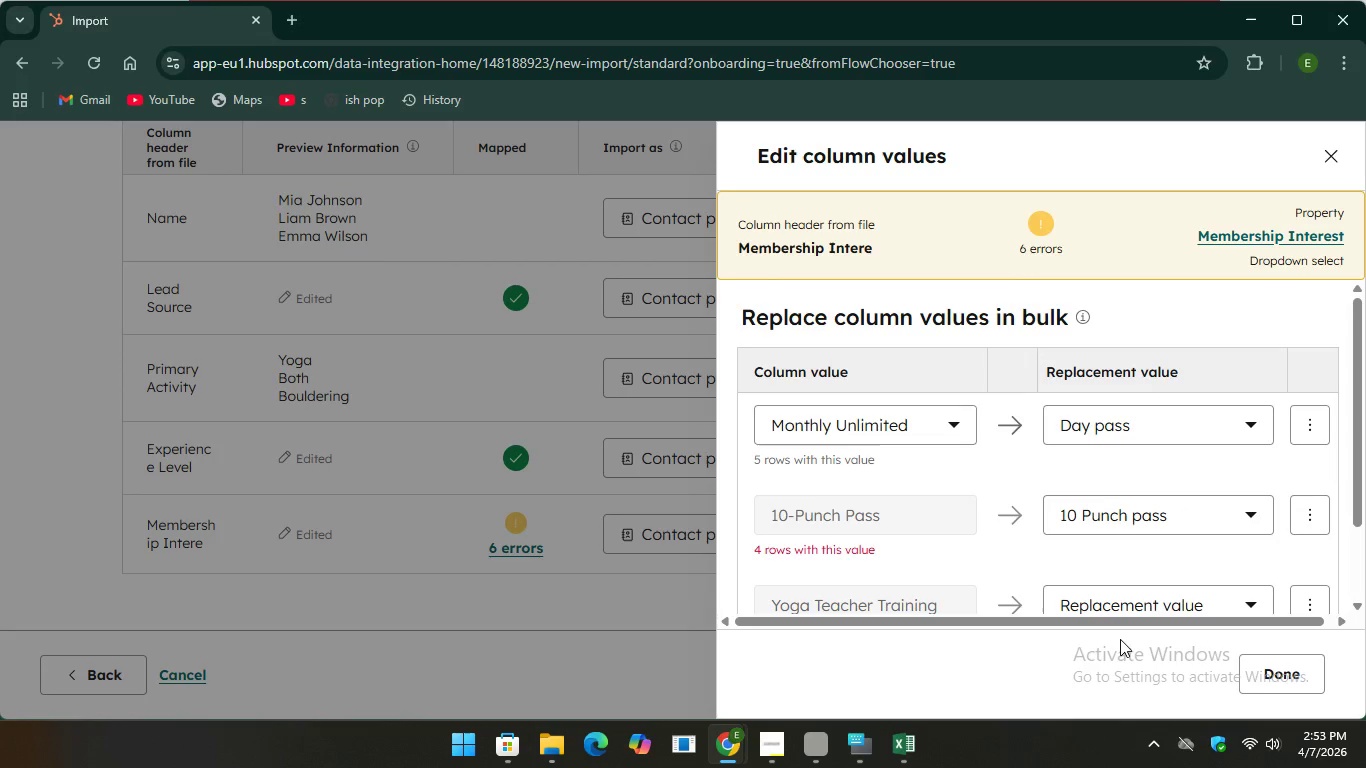 
left_click([1120, 639])
 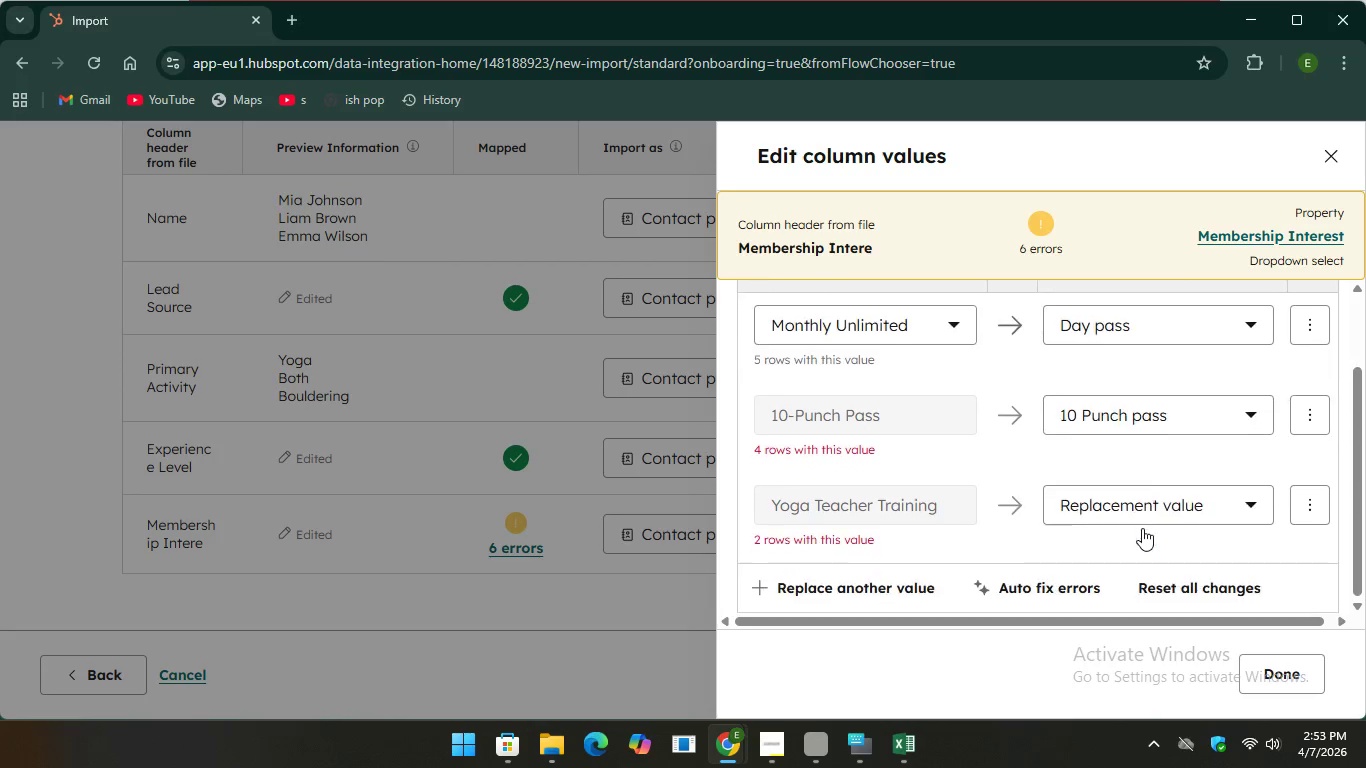 
scroll: coordinate [1142, 528], scroll_direction: down, amount: 2.0
 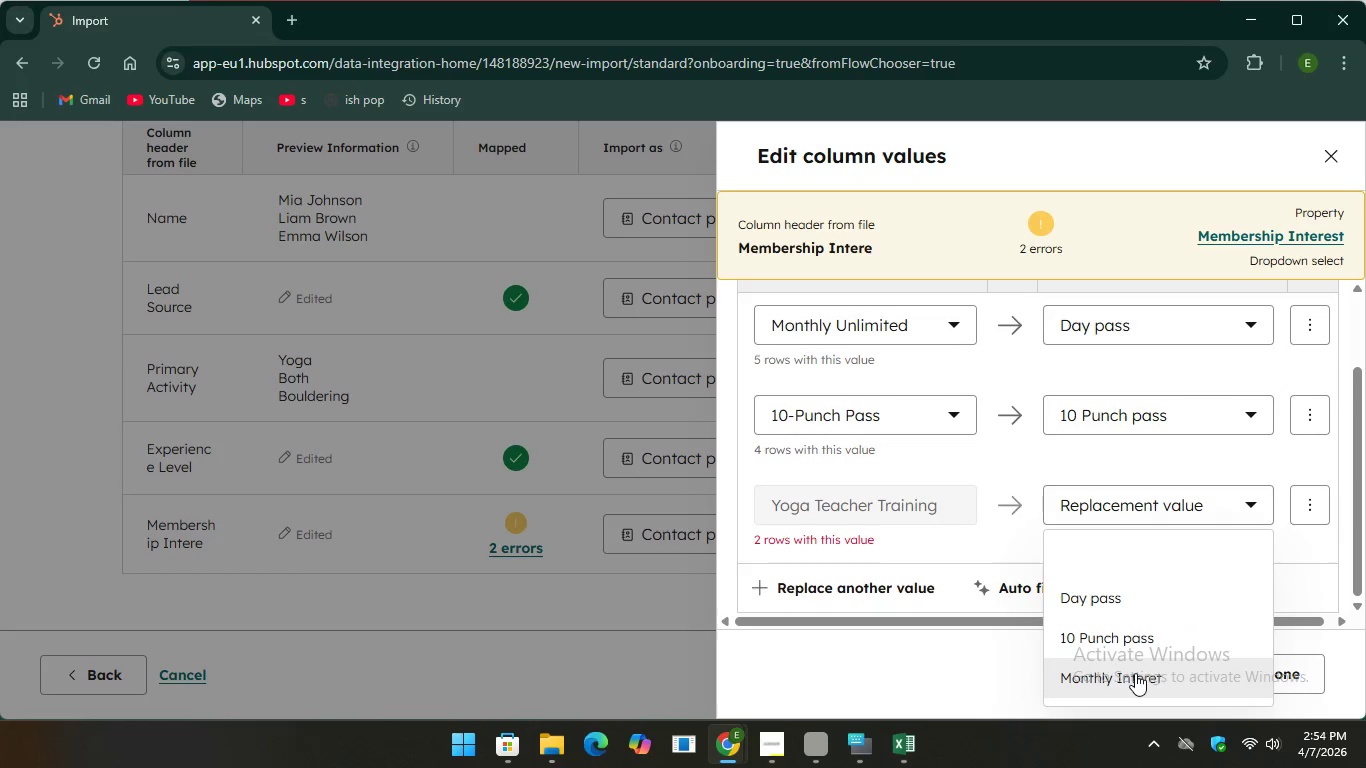 
left_click([1136, 673])
 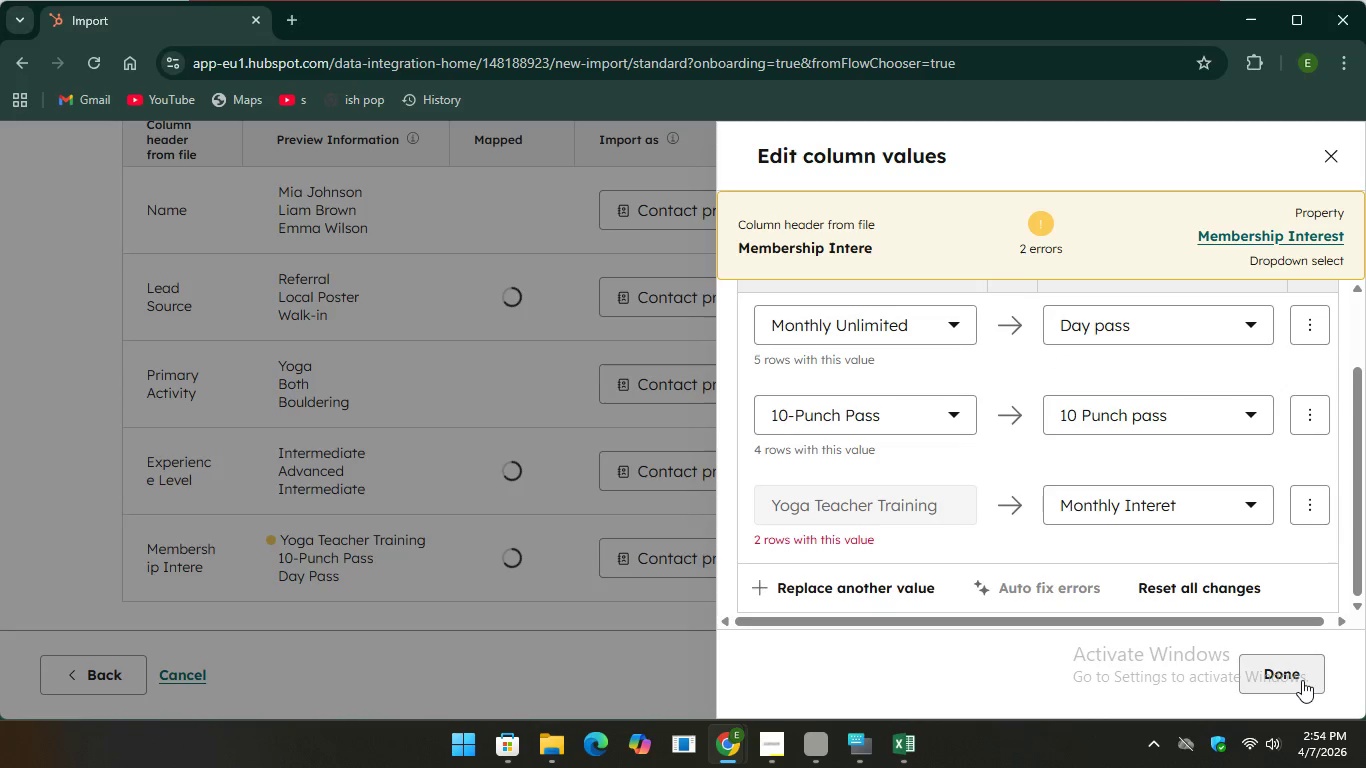 
left_click([1302, 680])
 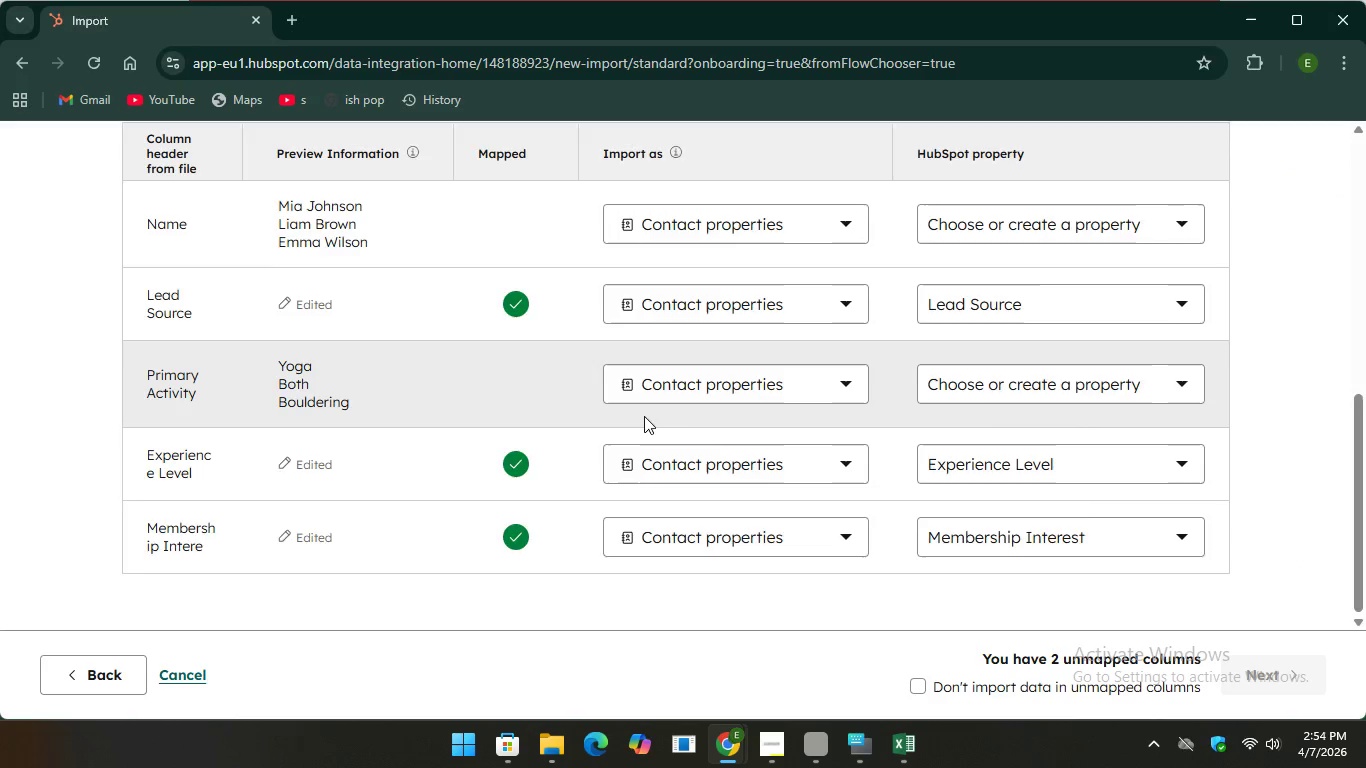 
scroll: coordinate [717, 428], scroll_direction: up, amount: 4.0
 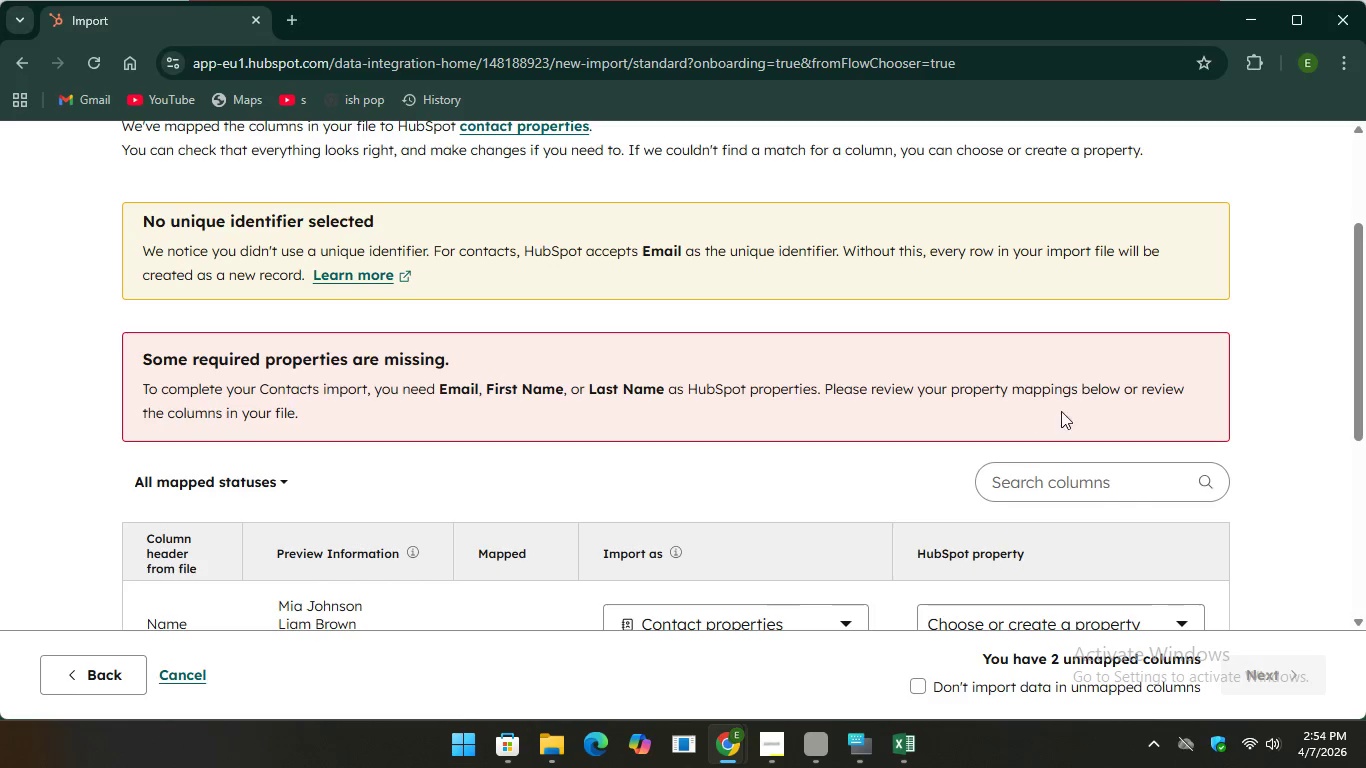 
wait(6.93)
 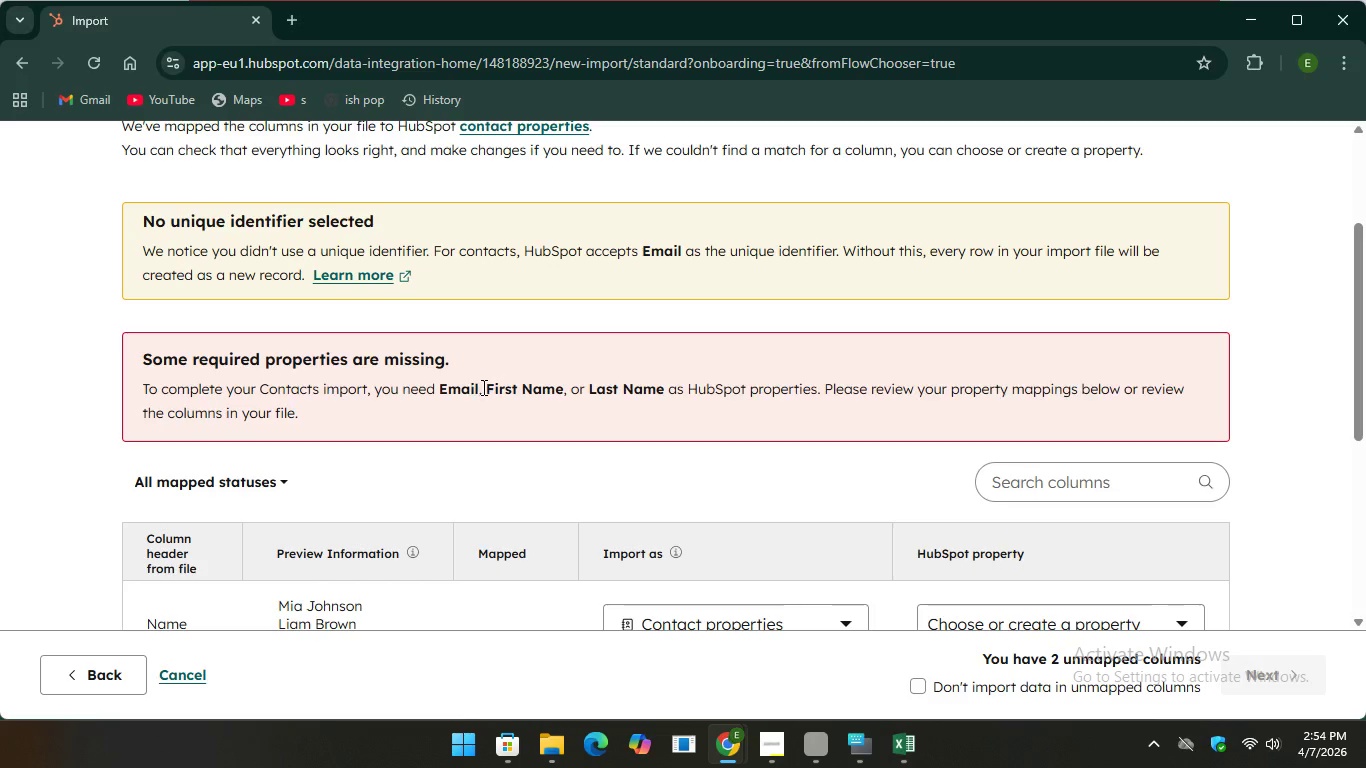 
scroll: coordinate [593, 448], scroll_direction: down, amount: 2.0
 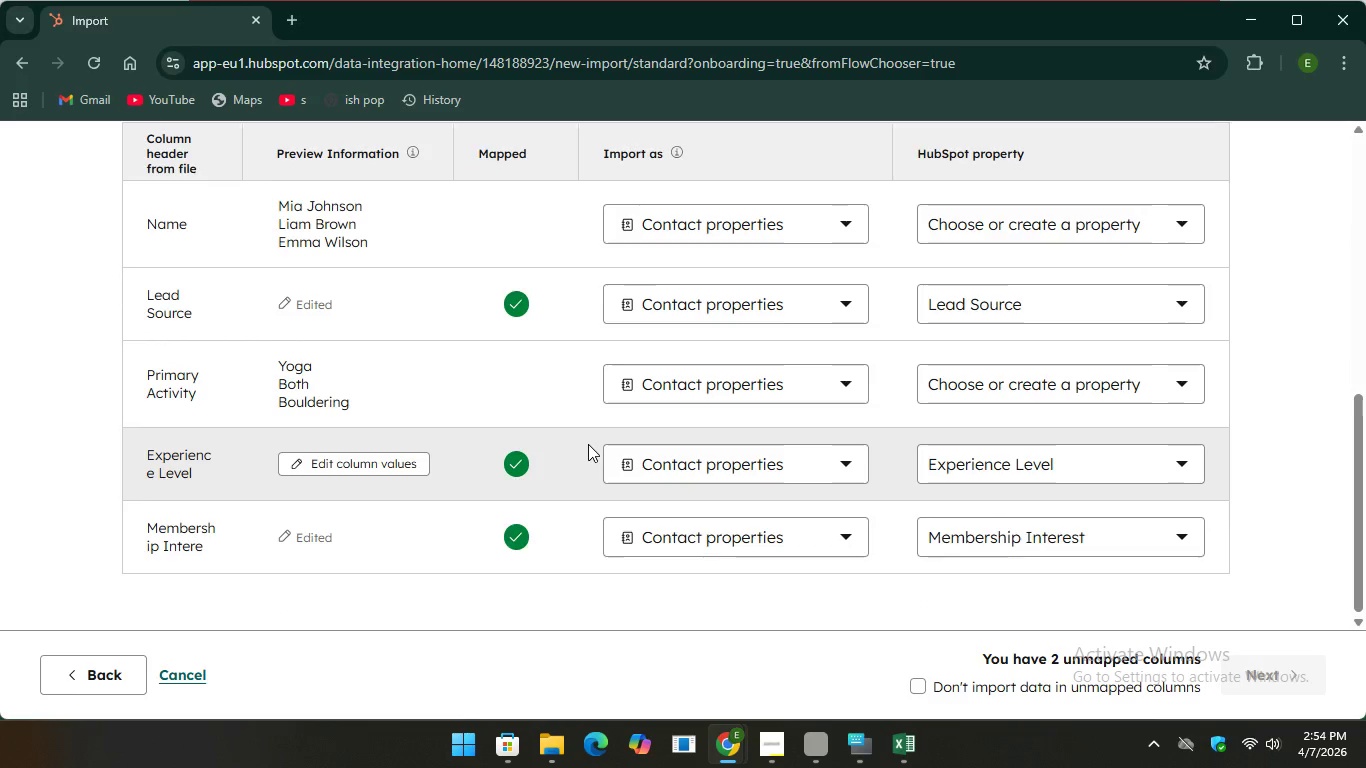 
scroll: coordinate [588, 444], scroll_direction: up, amount: 3.0
 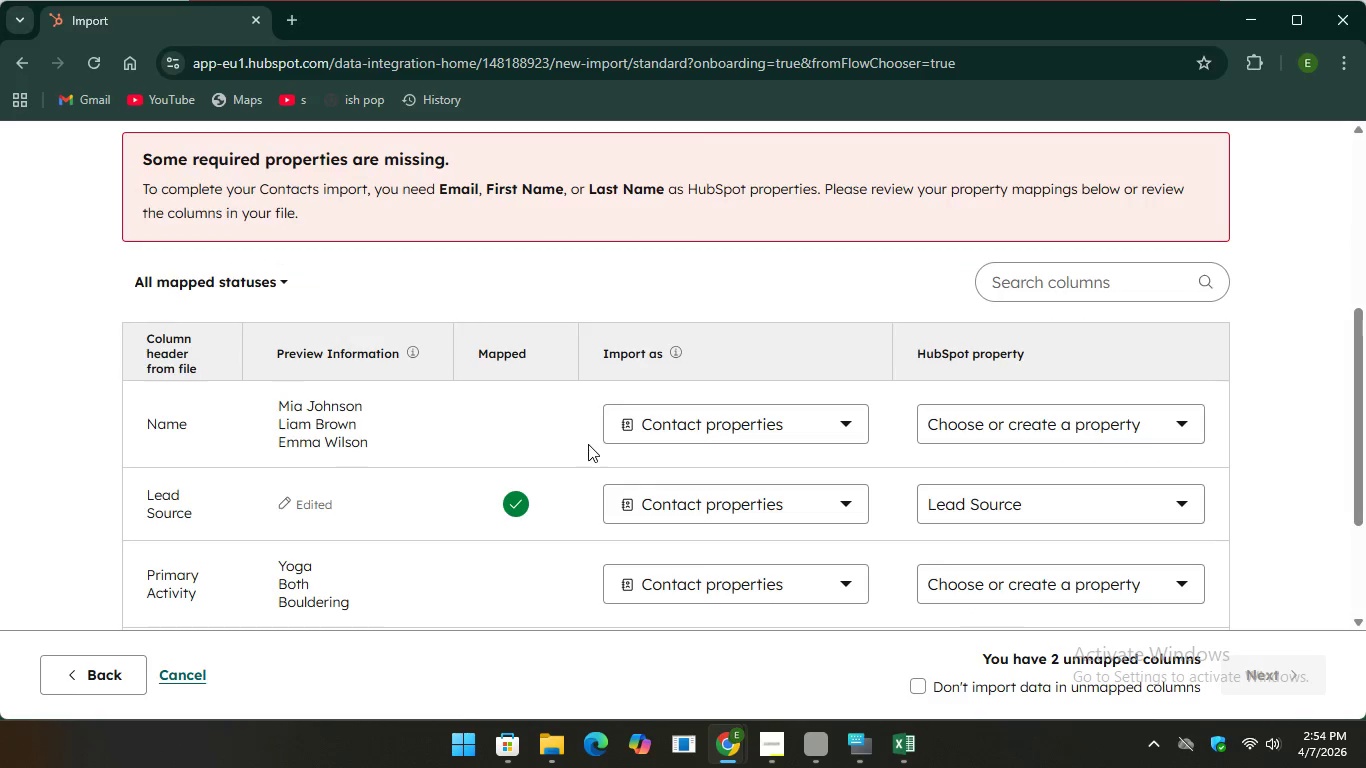 
scroll: coordinate [588, 444], scroll_direction: down, amount: 1.0
 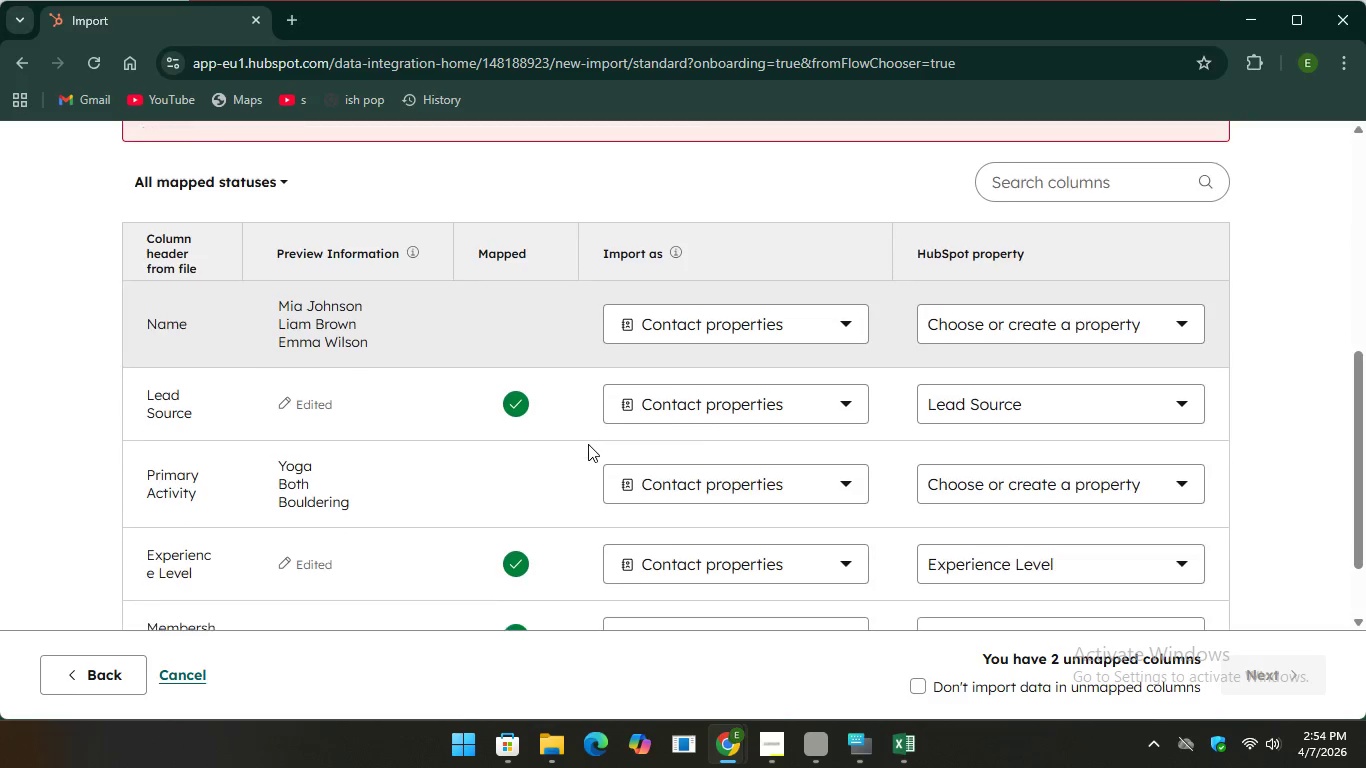 
scroll: coordinate [588, 444], scroll_direction: up, amount: 1.0
 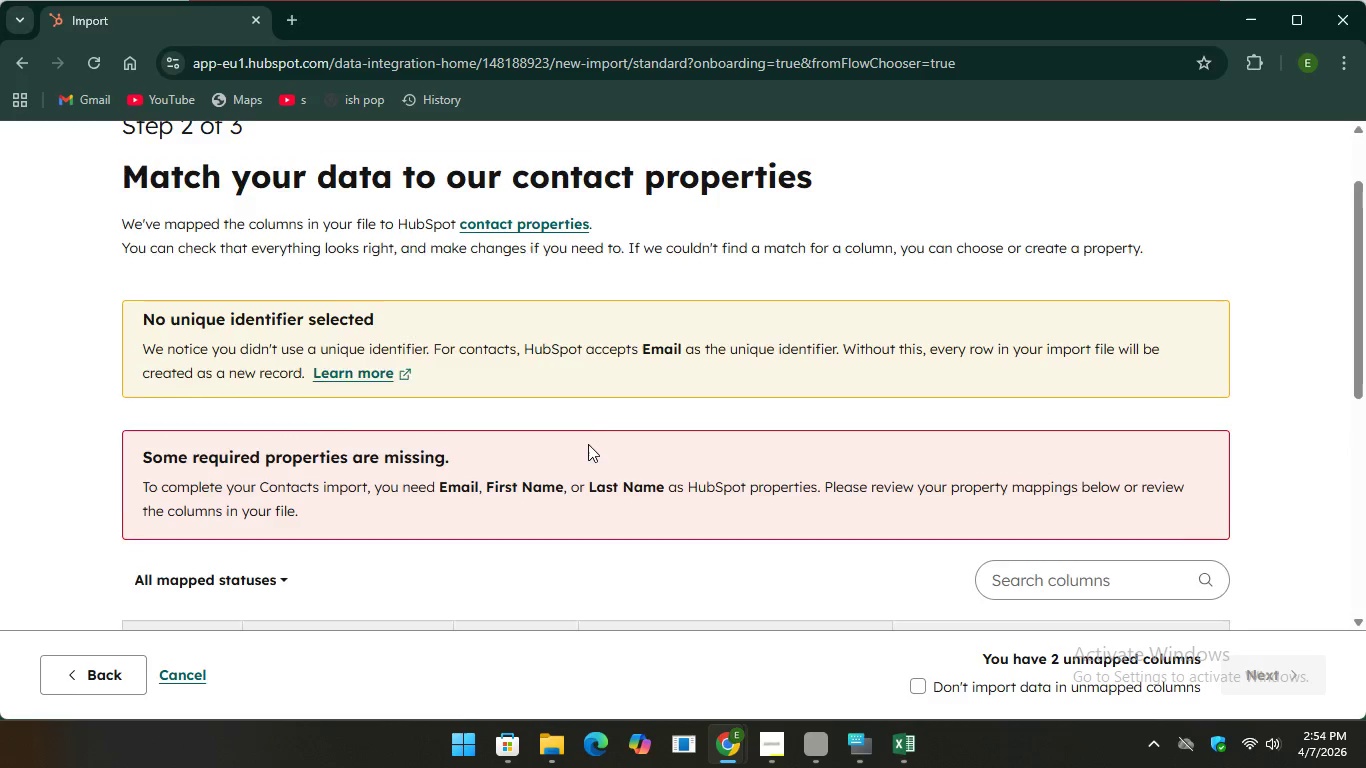 
scroll: coordinate [588, 444], scroll_direction: down, amount: 5.0
 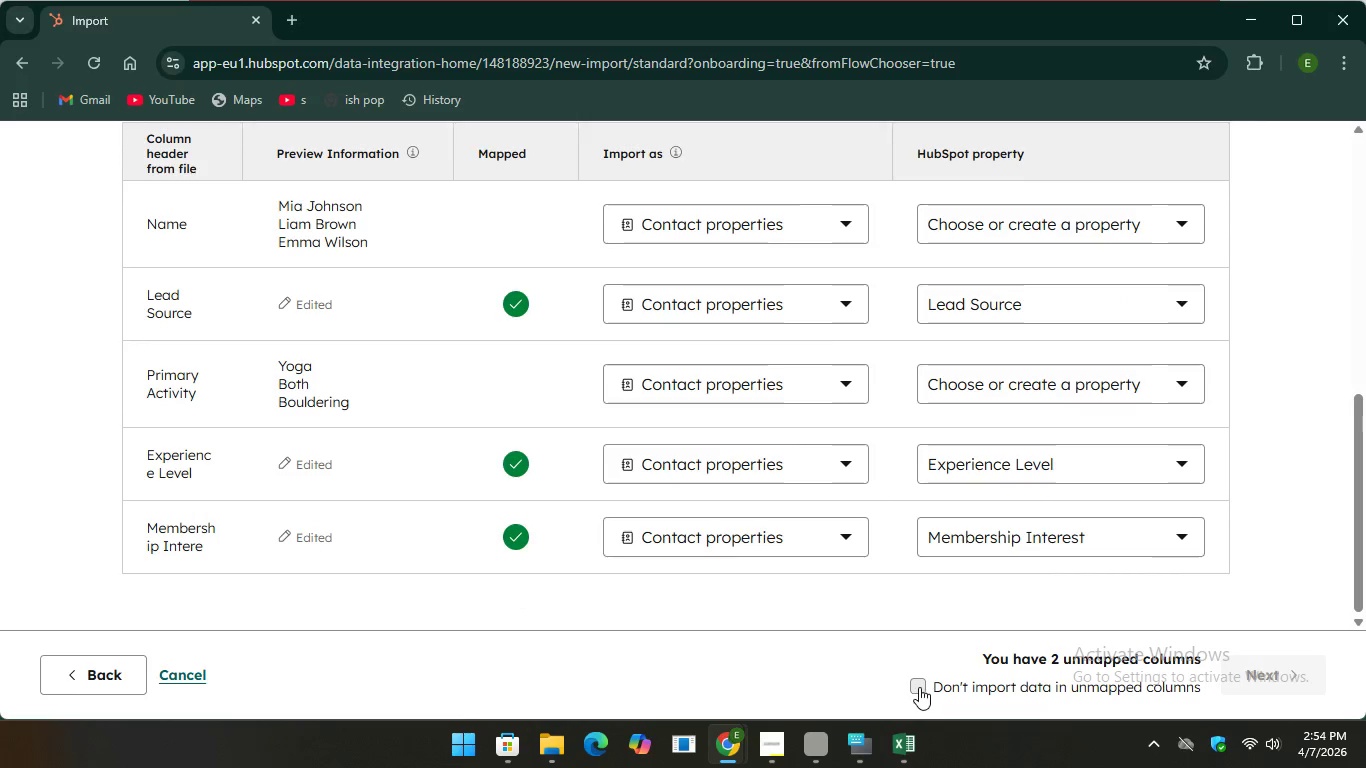 
left_click([919, 687])
 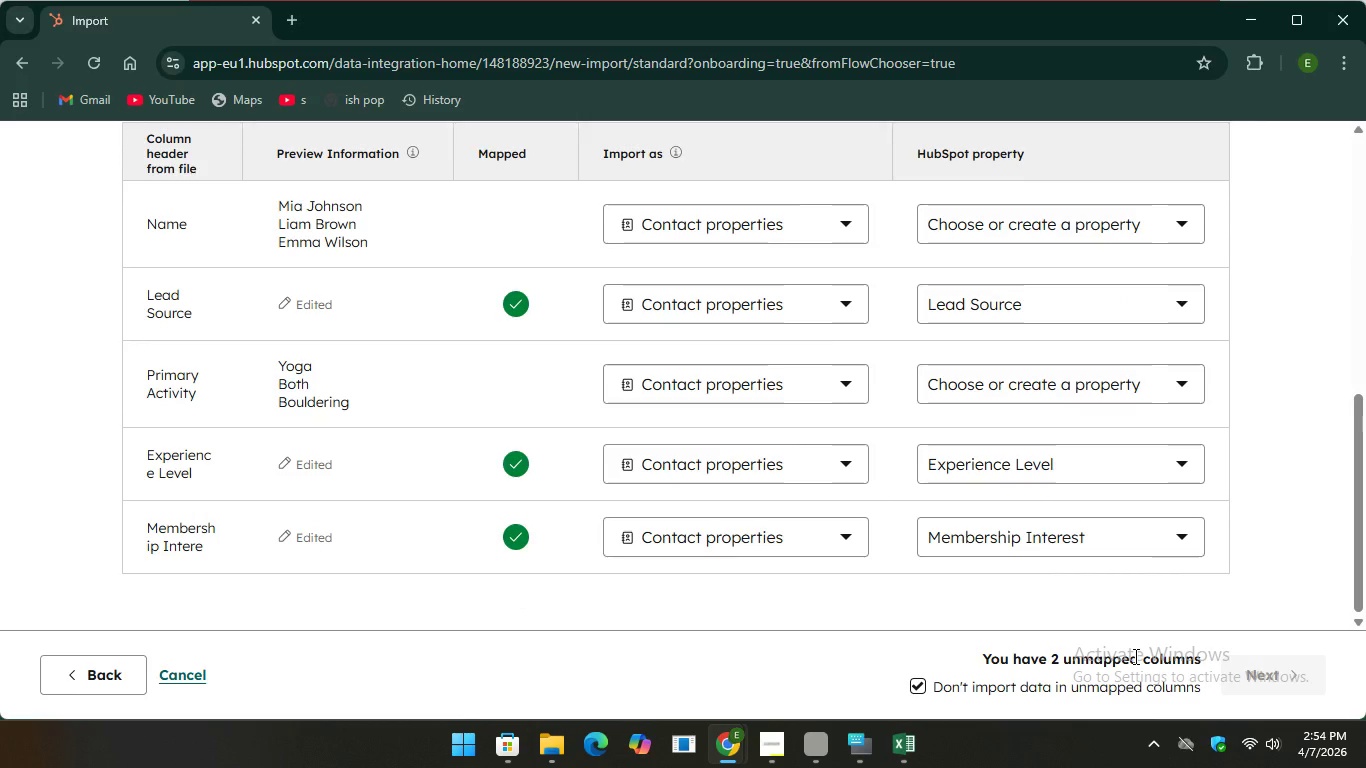 
left_click([1134, 656])
 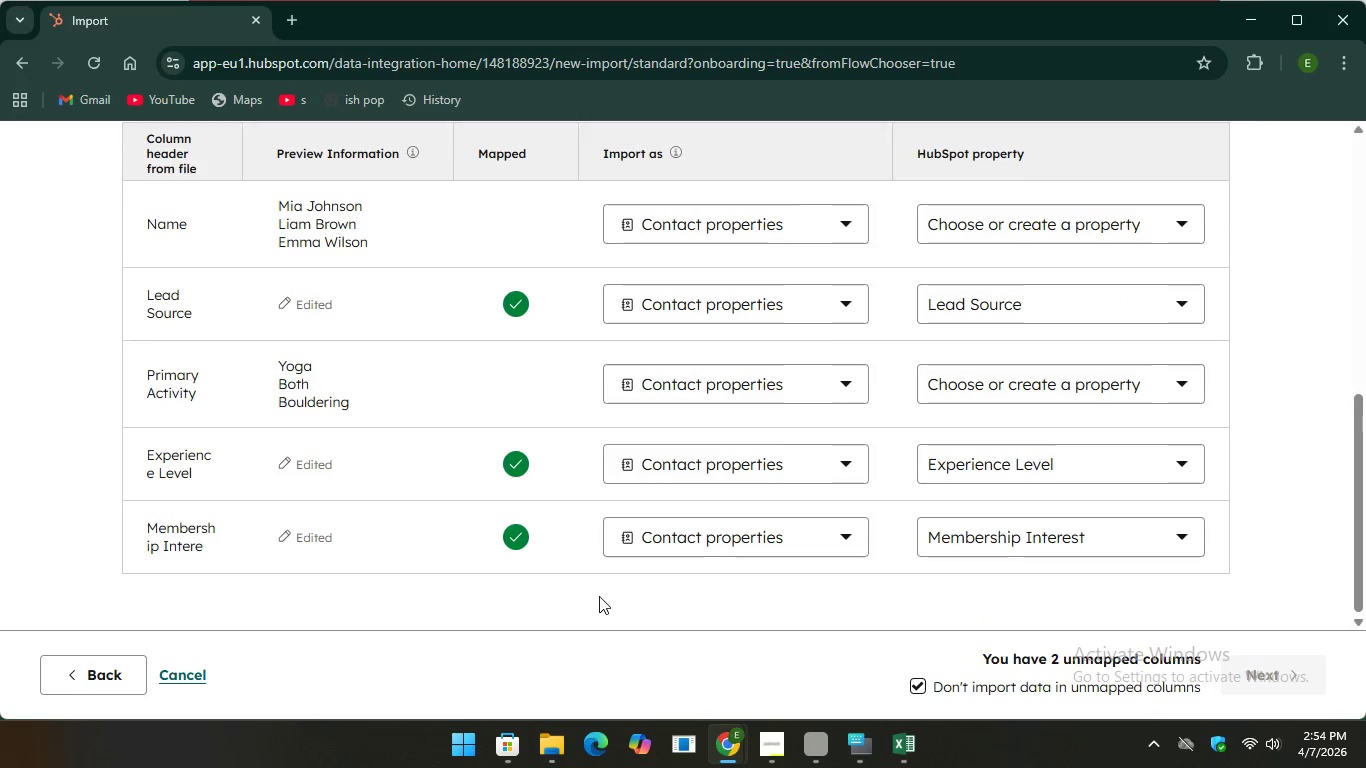 
left_click([599, 596])
 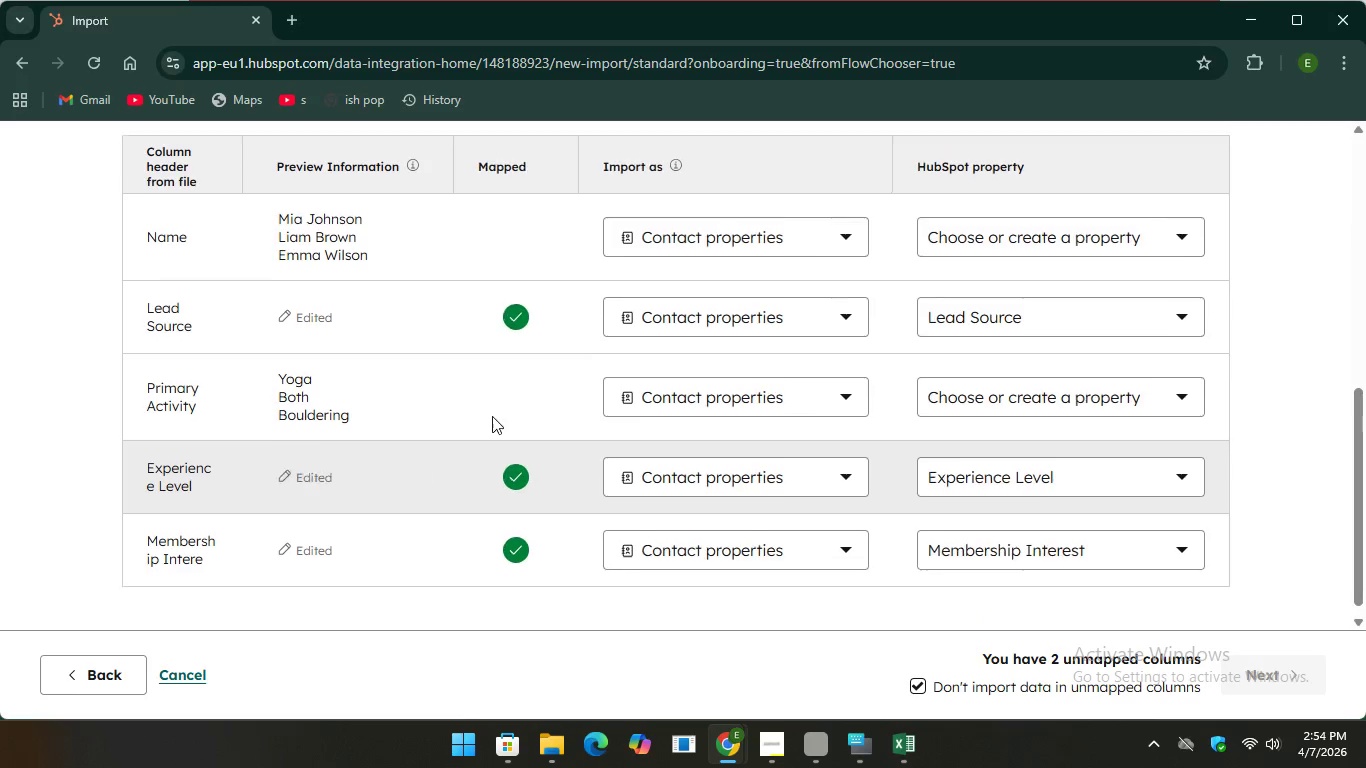 
scroll: coordinate [491, 414], scroll_direction: up, amount: 1.0
 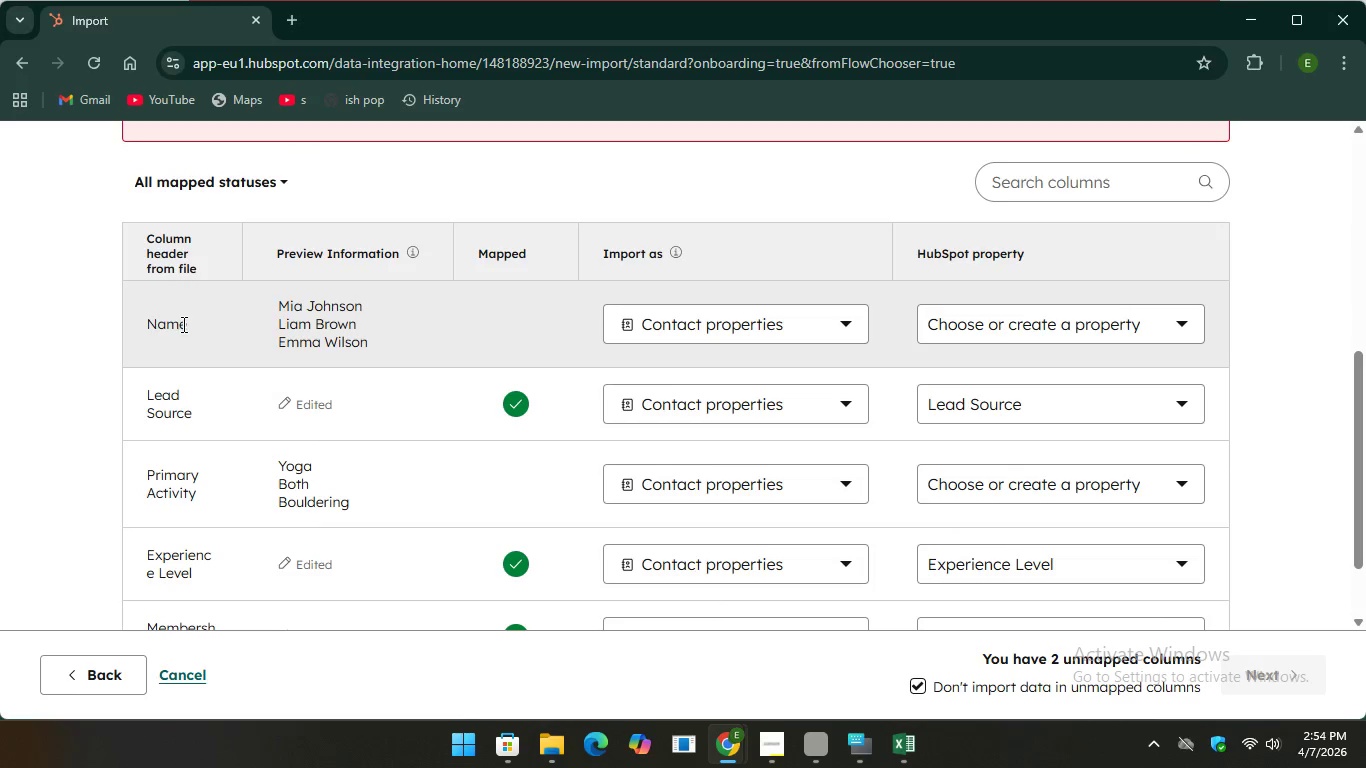 
left_click([181, 323])
 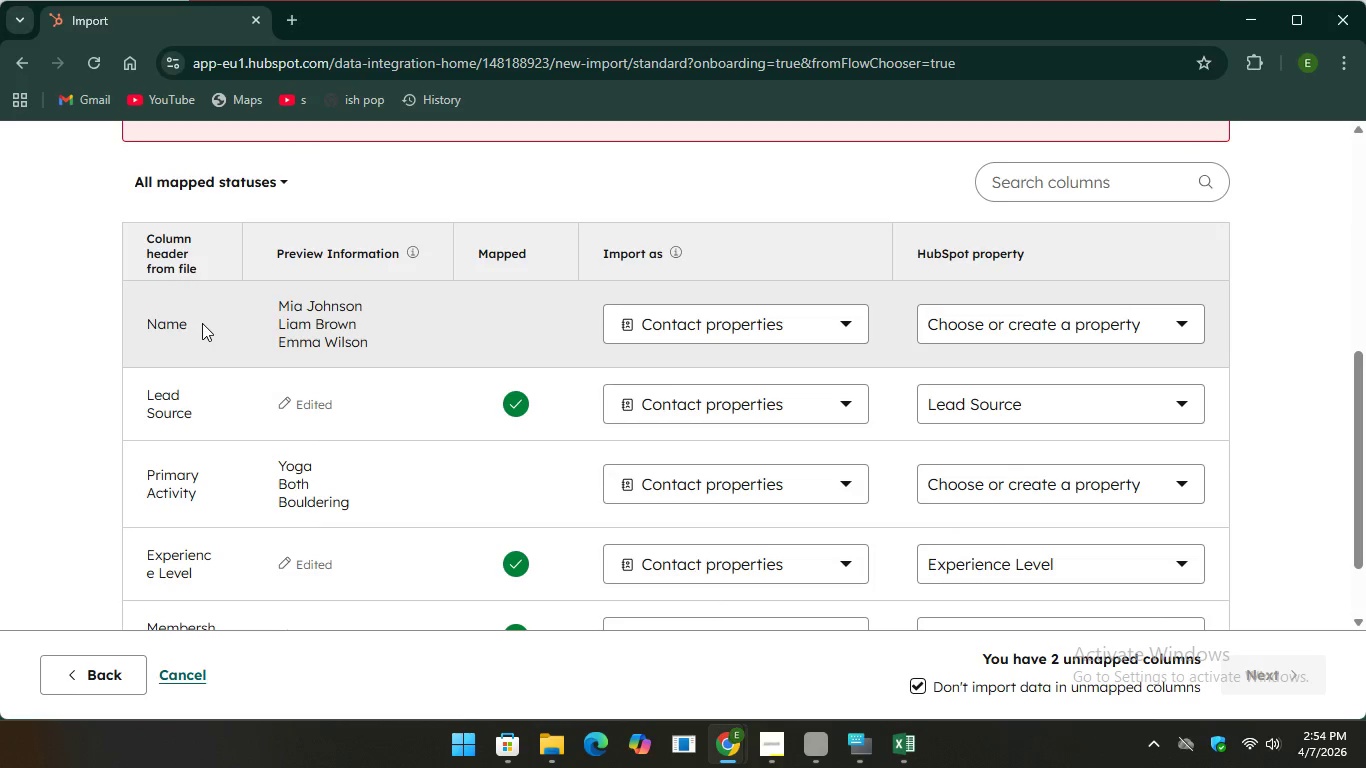 
left_click([202, 323])
 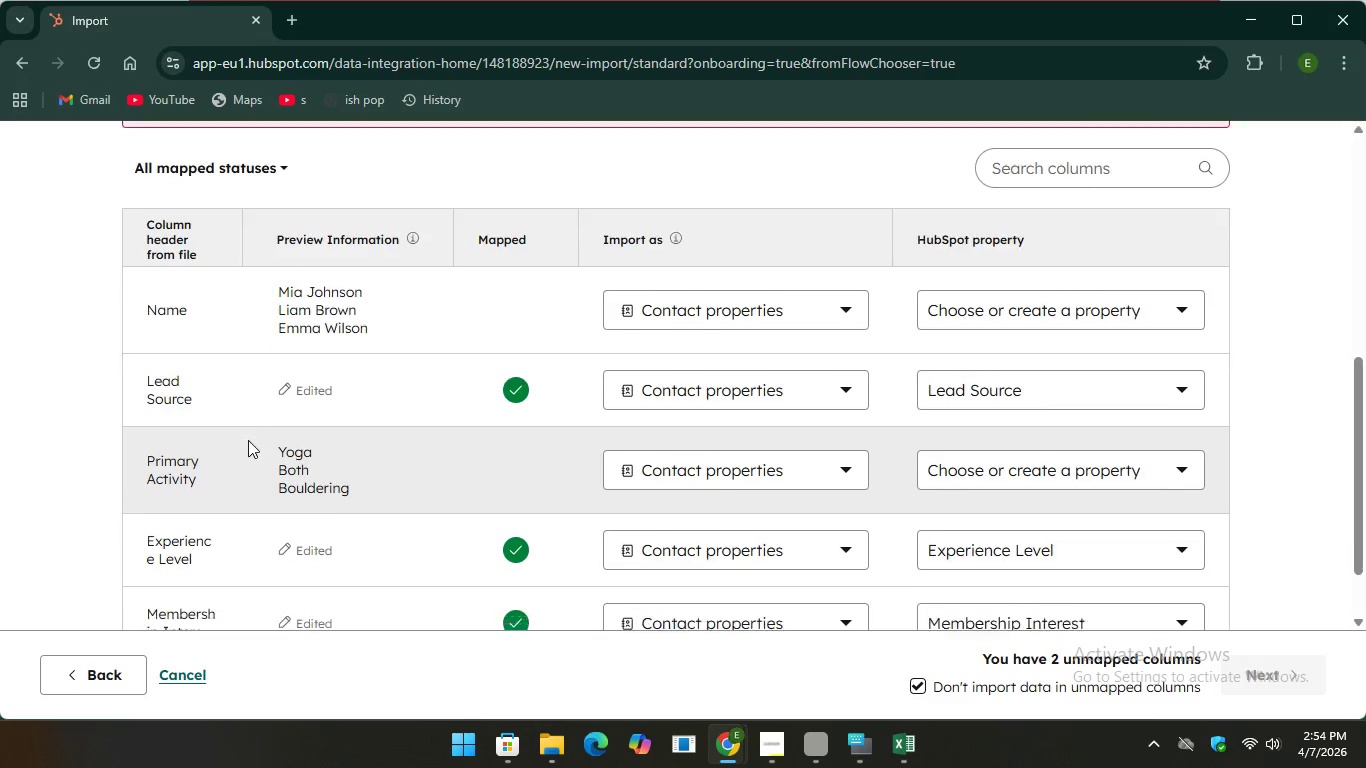 
scroll: coordinate [246, 430], scroll_direction: down, amount: 4.0
 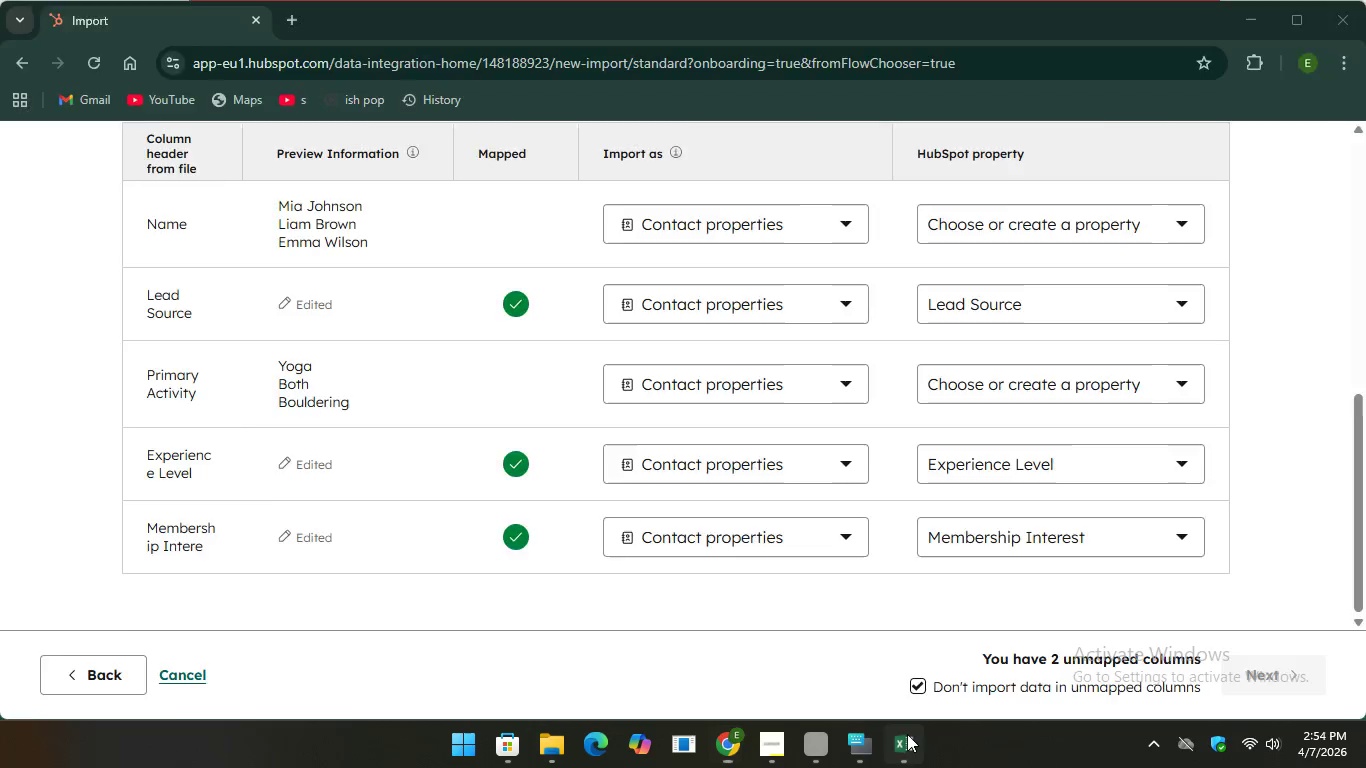 
left_click([907, 734])
 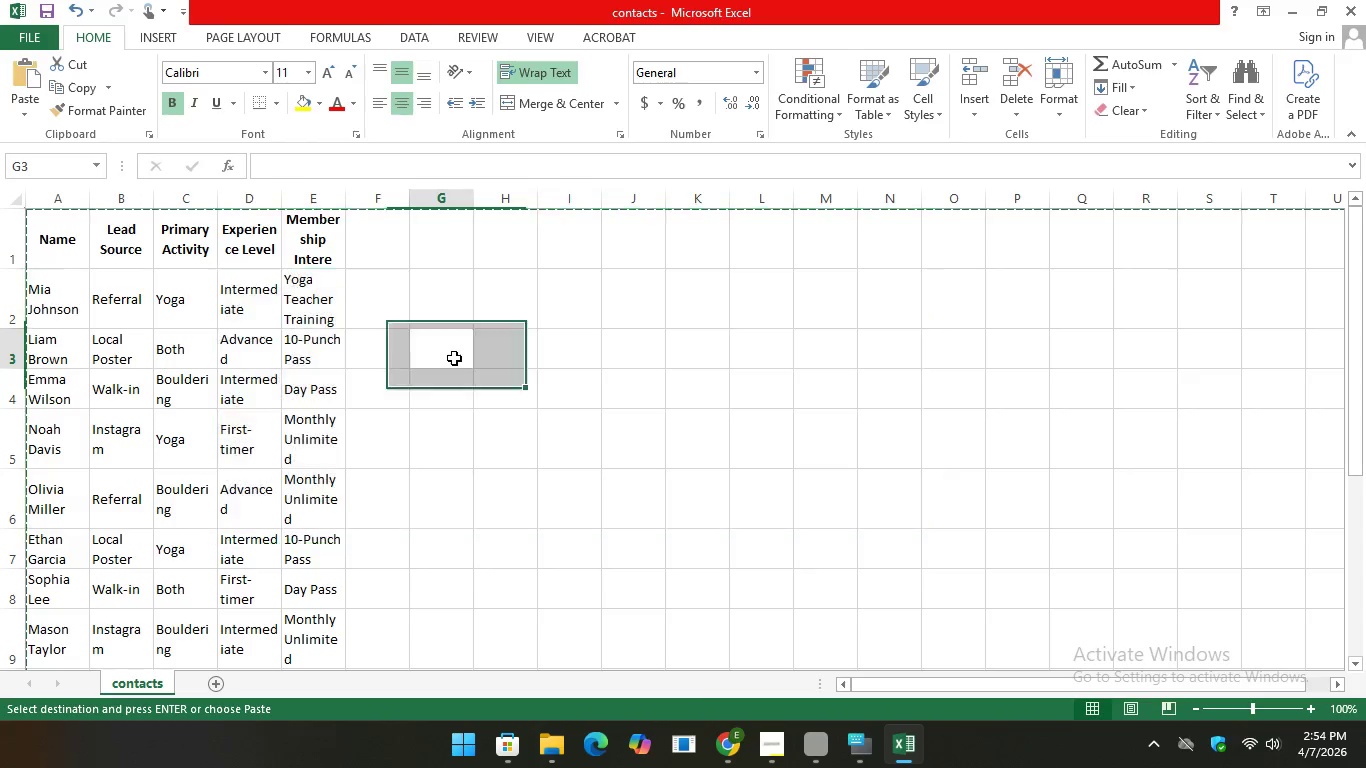 
left_click([454, 358])
 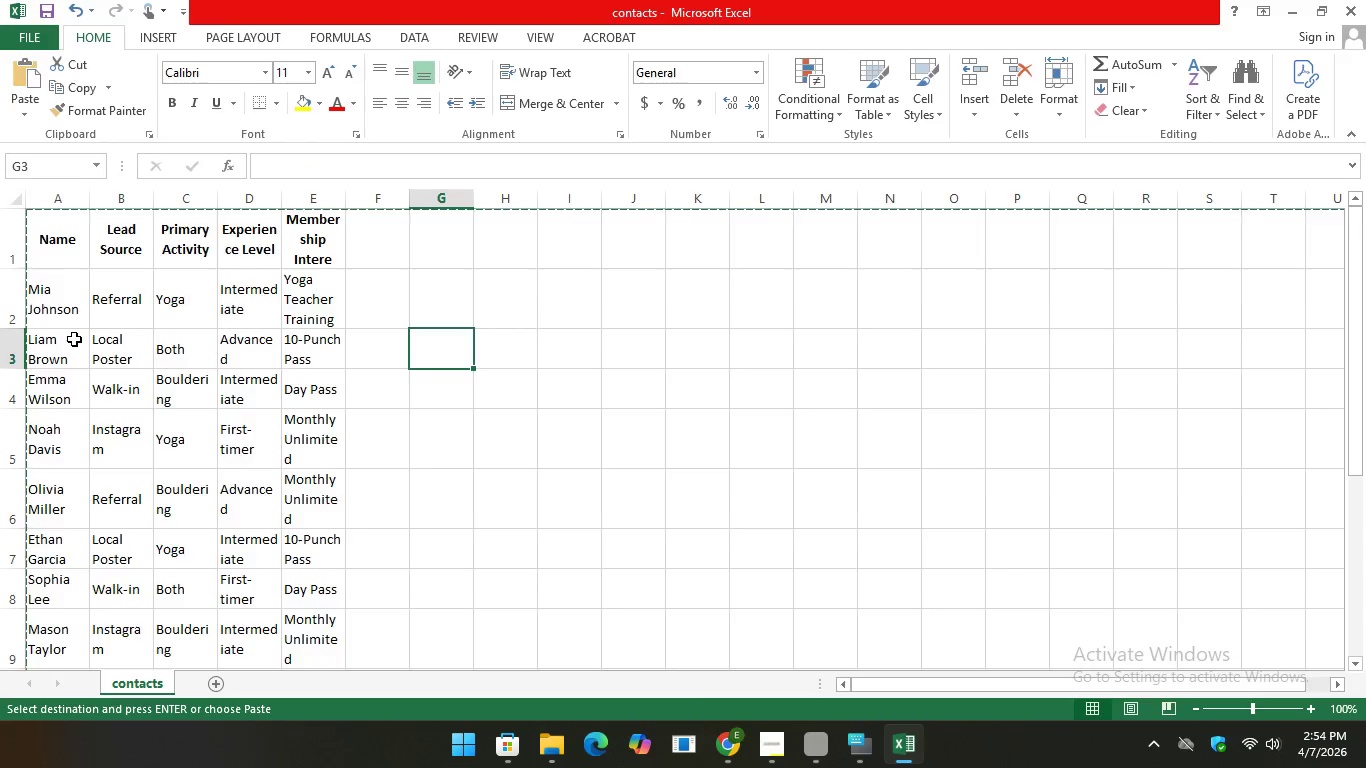 
scroll: coordinate [84, 331], scroll_direction: down, amount: 4.0
 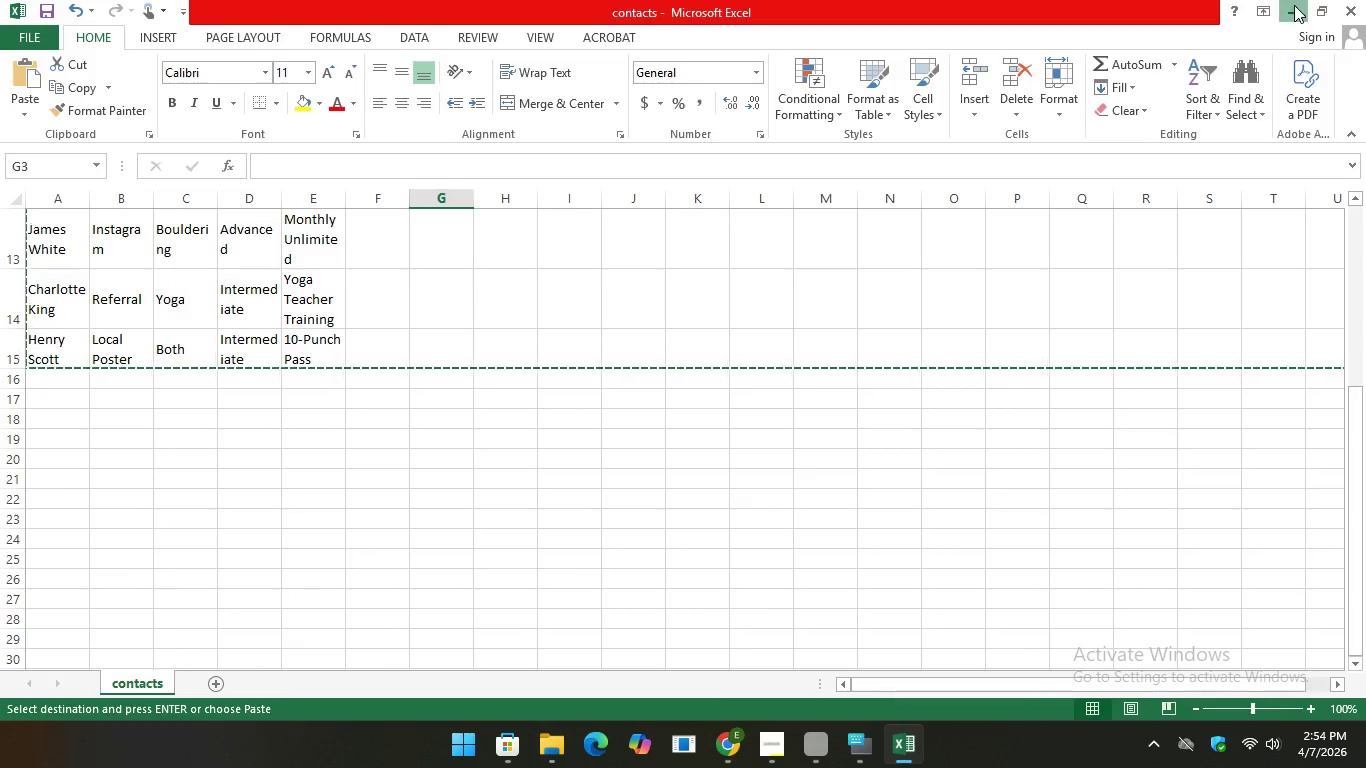 
left_click([1294, 5])
 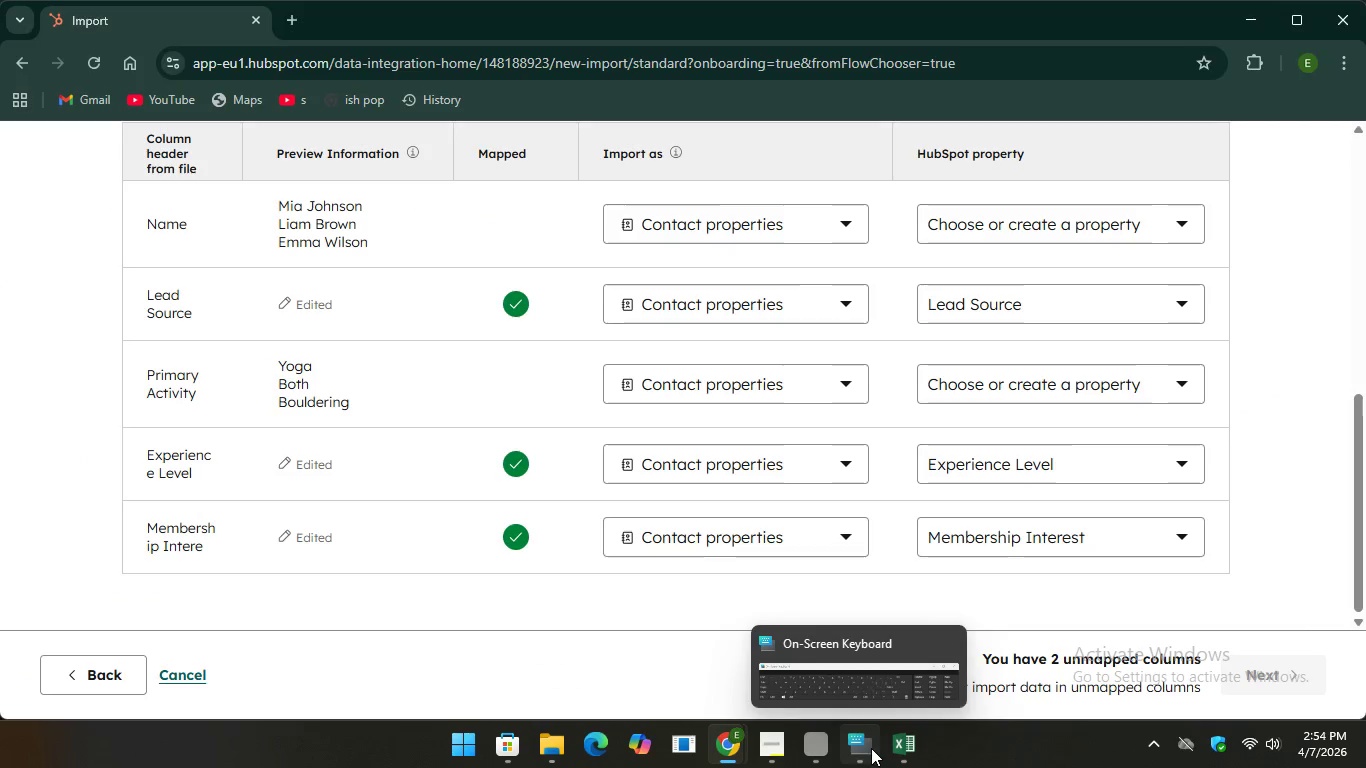 
left_click([871, 748])
 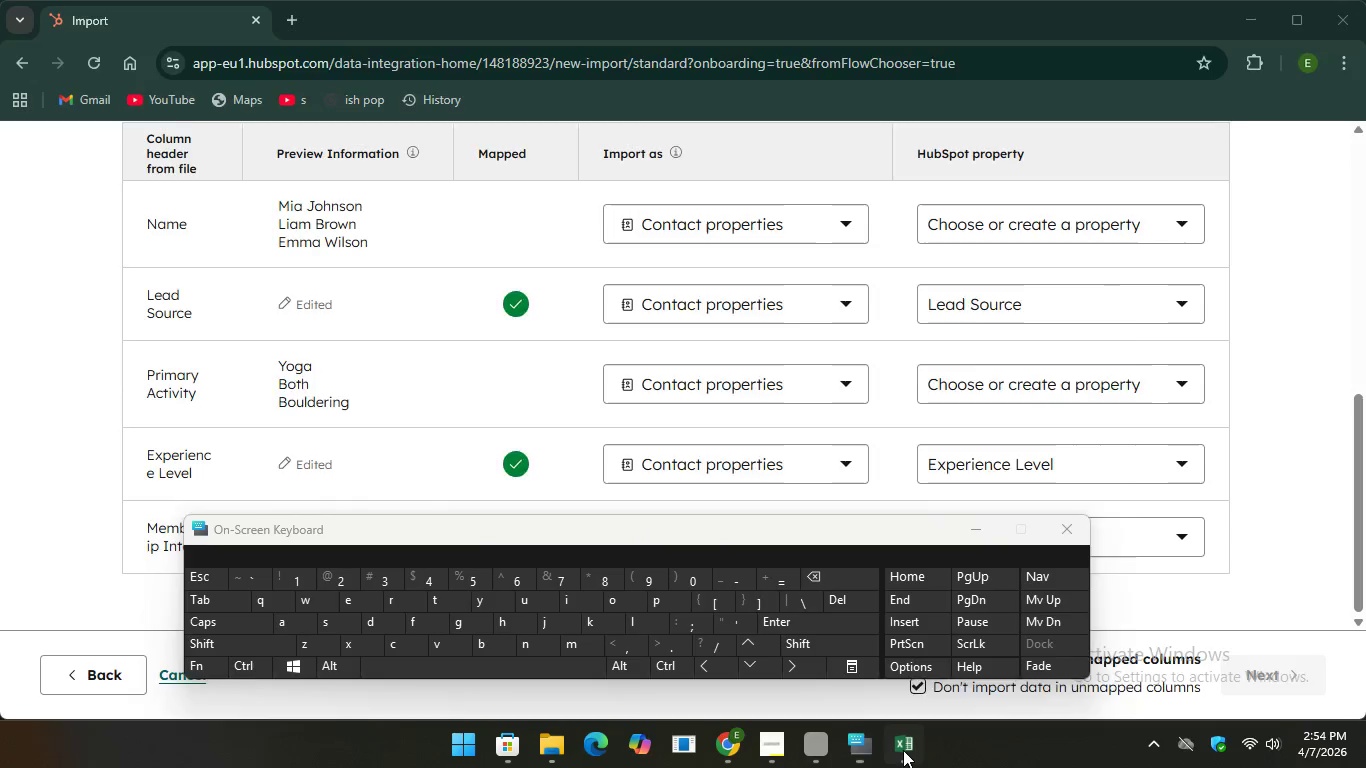 
left_click([903, 750])
 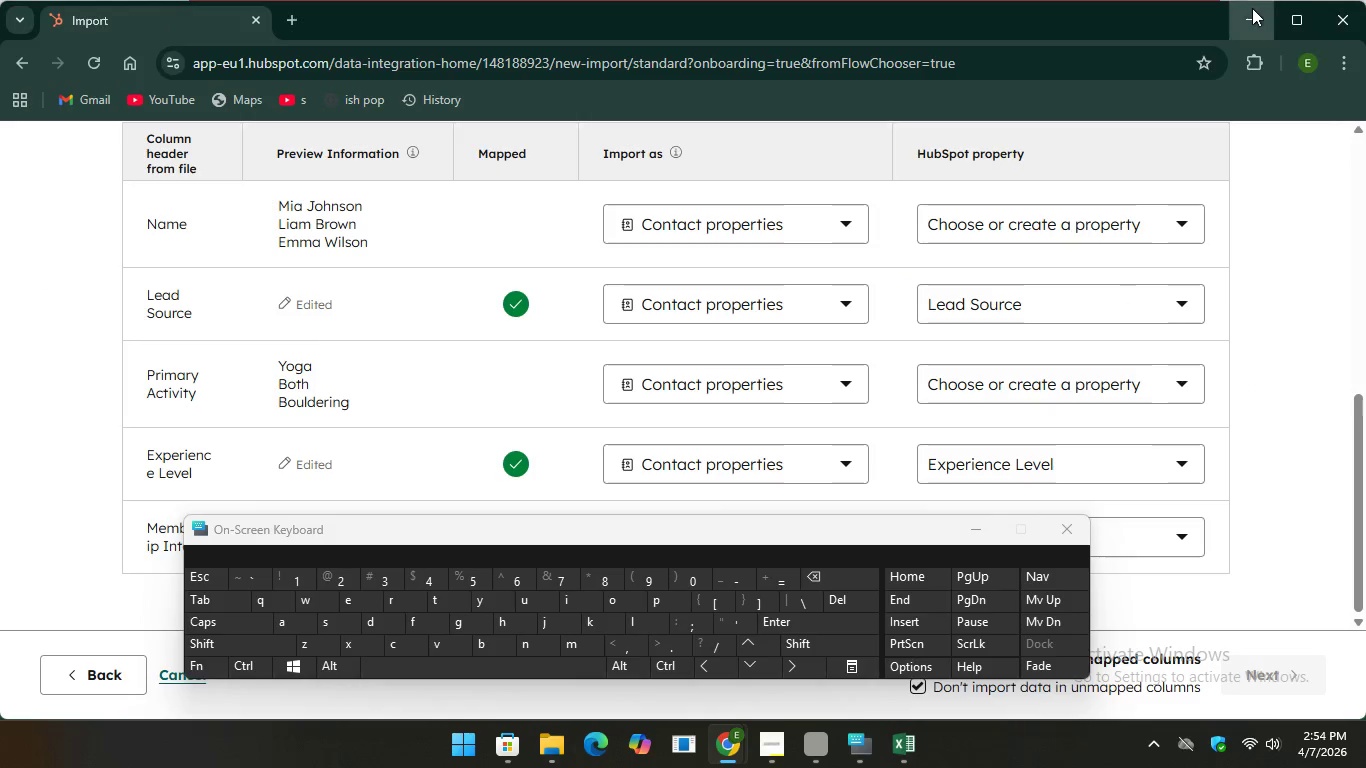 
left_click([1252, 8])
 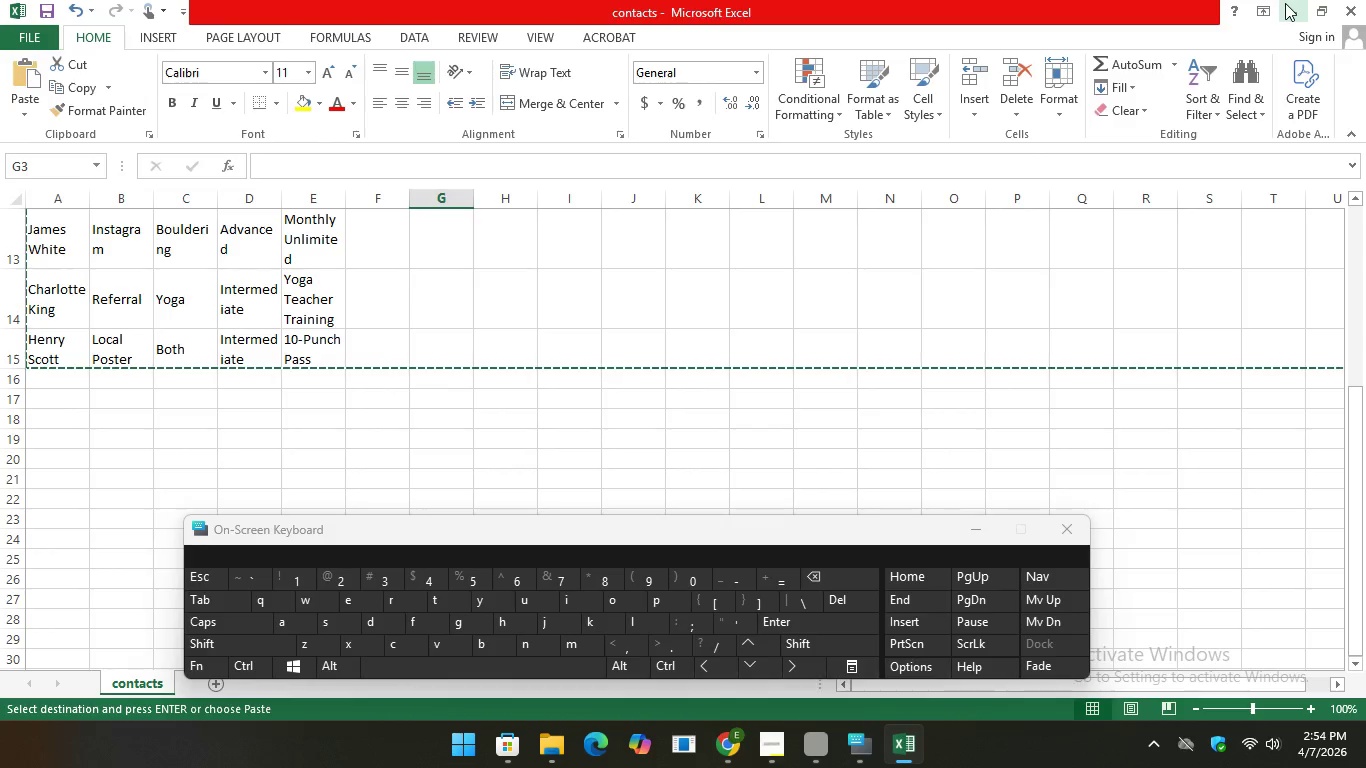 
left_click([1285, 3])
 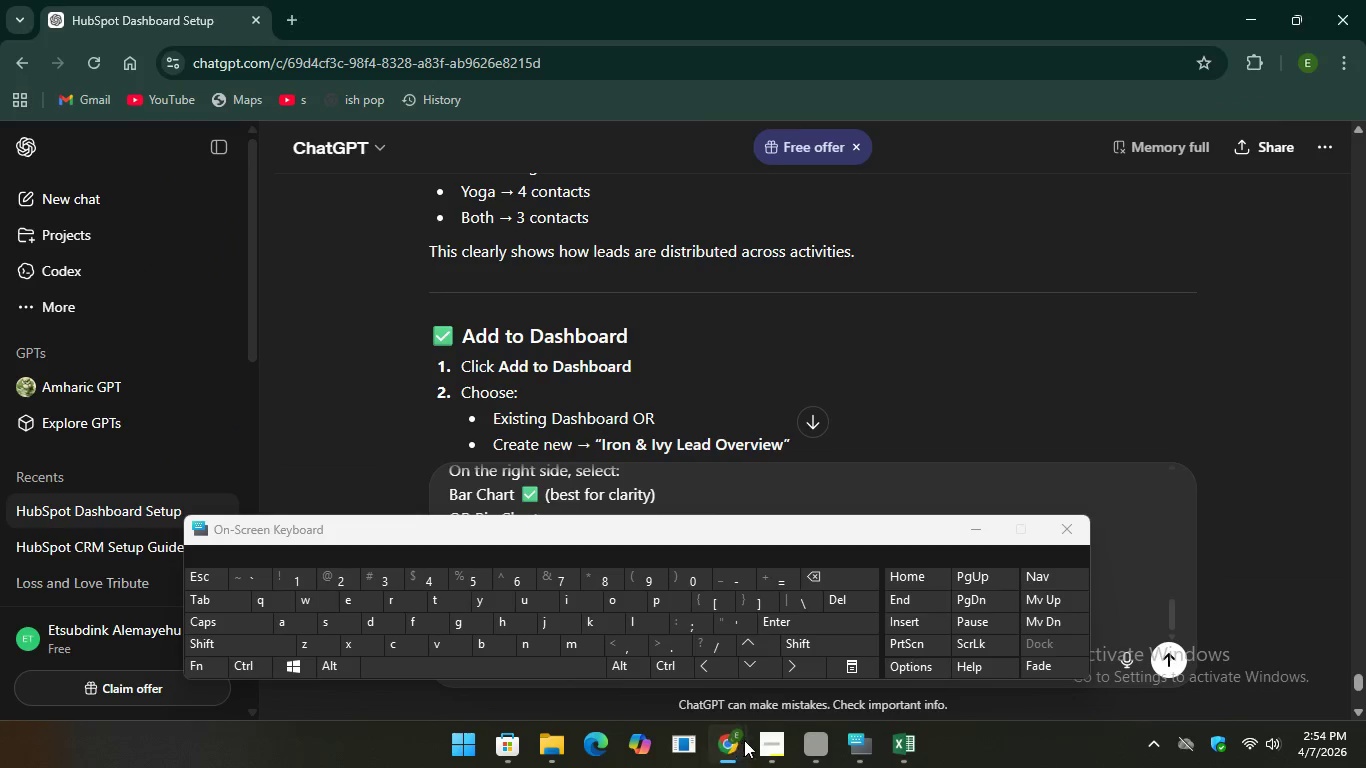 
wait(5.44)
 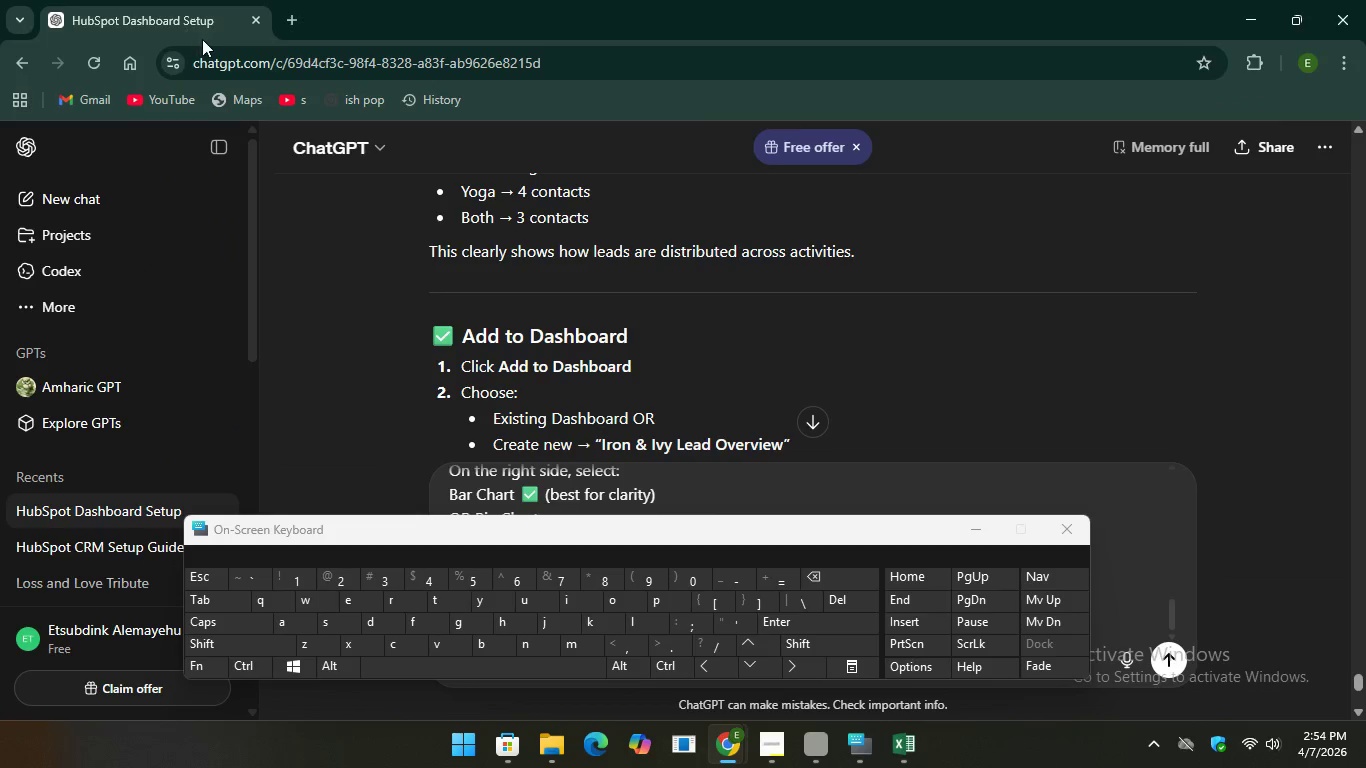 
left_click([1345, 21])
 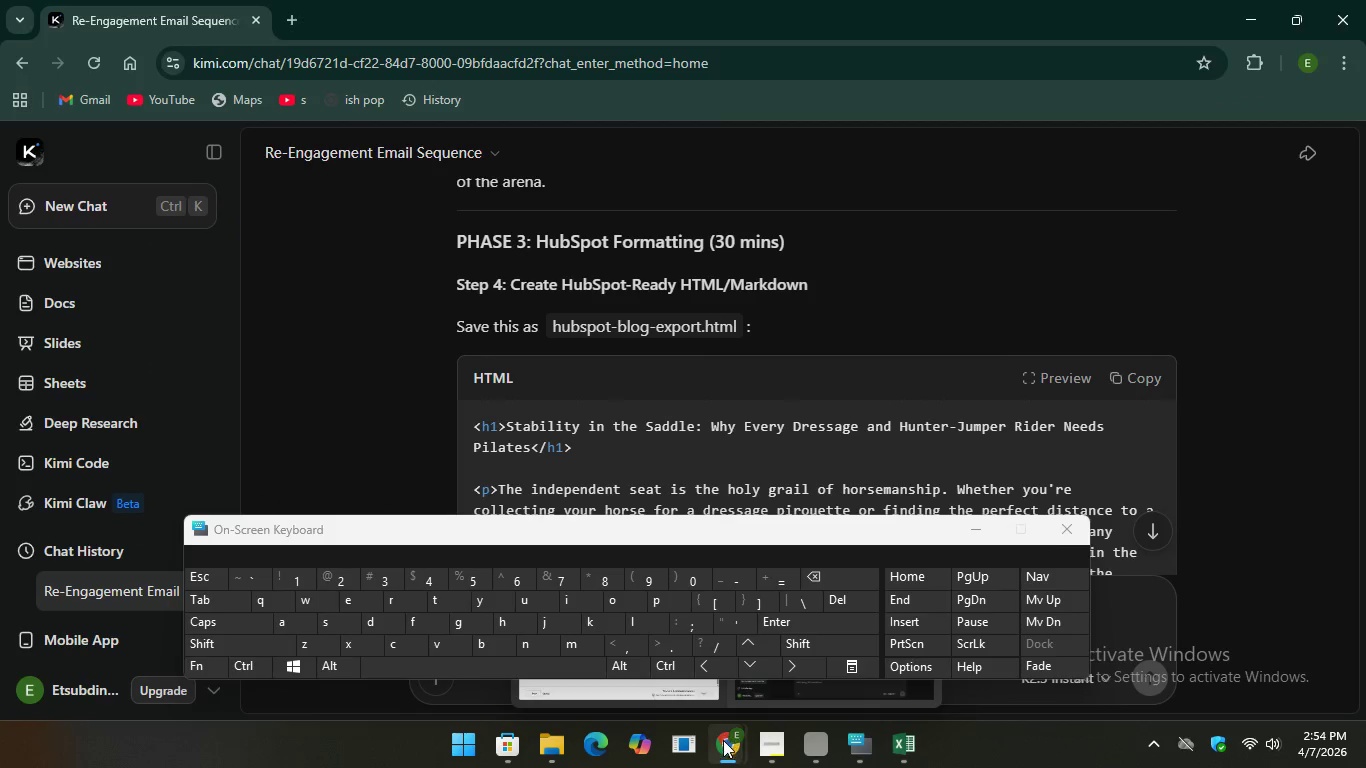 
left_click([723, 740])
 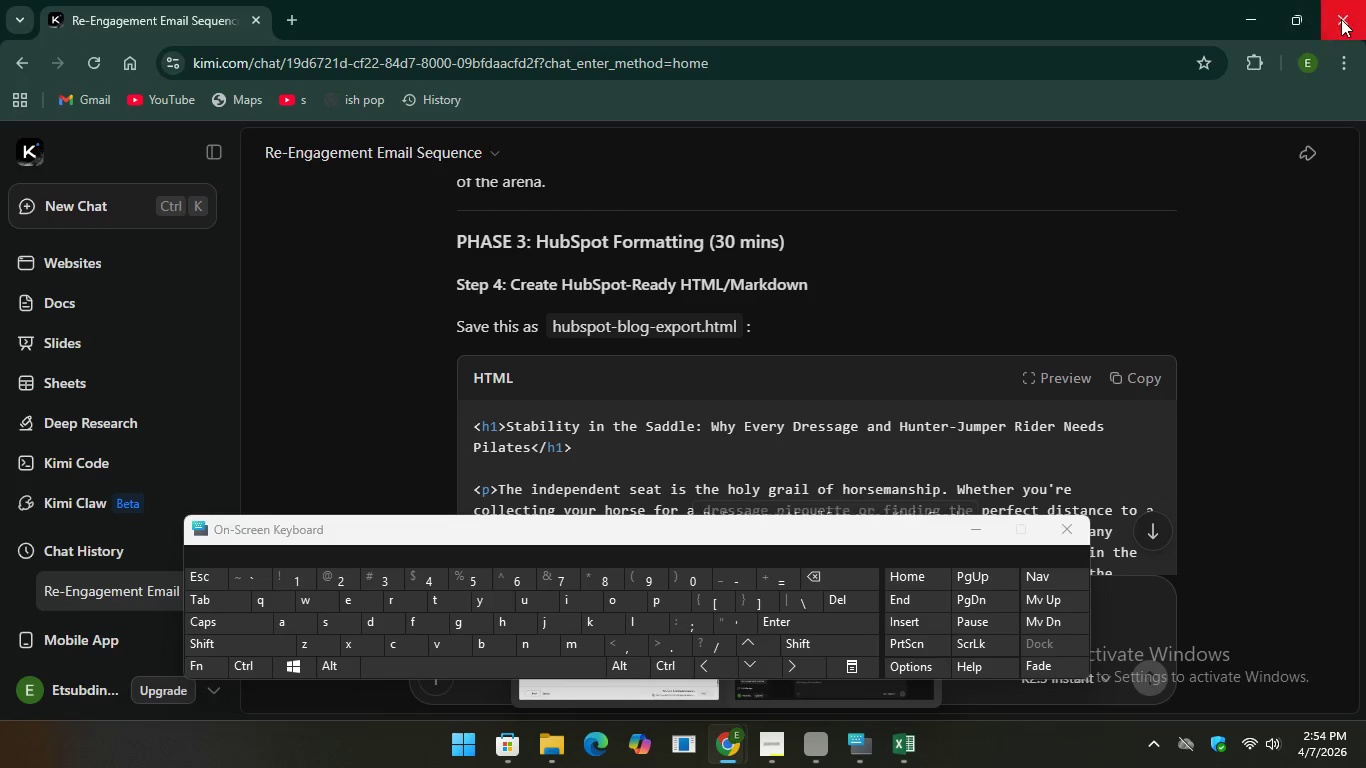 
left_click([1341, 19])
 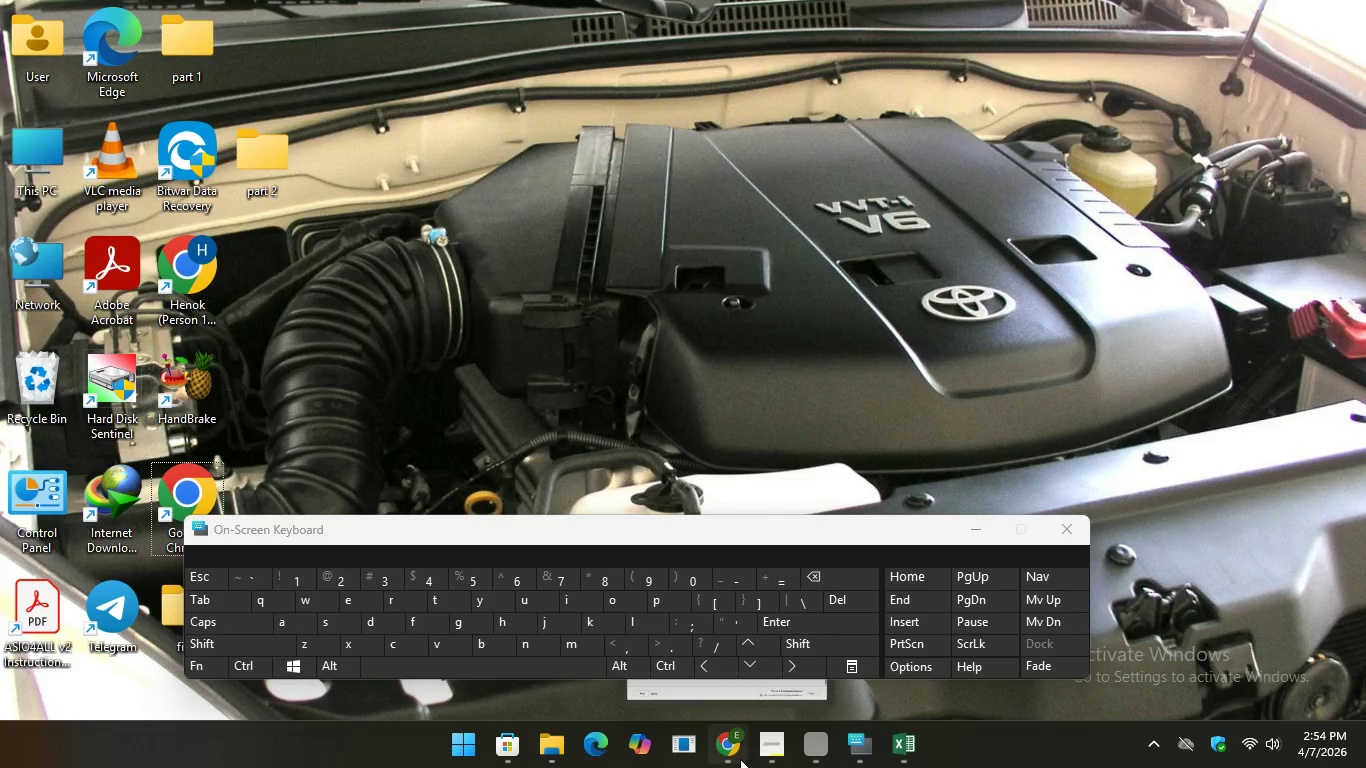 
left_click([740, 759])
 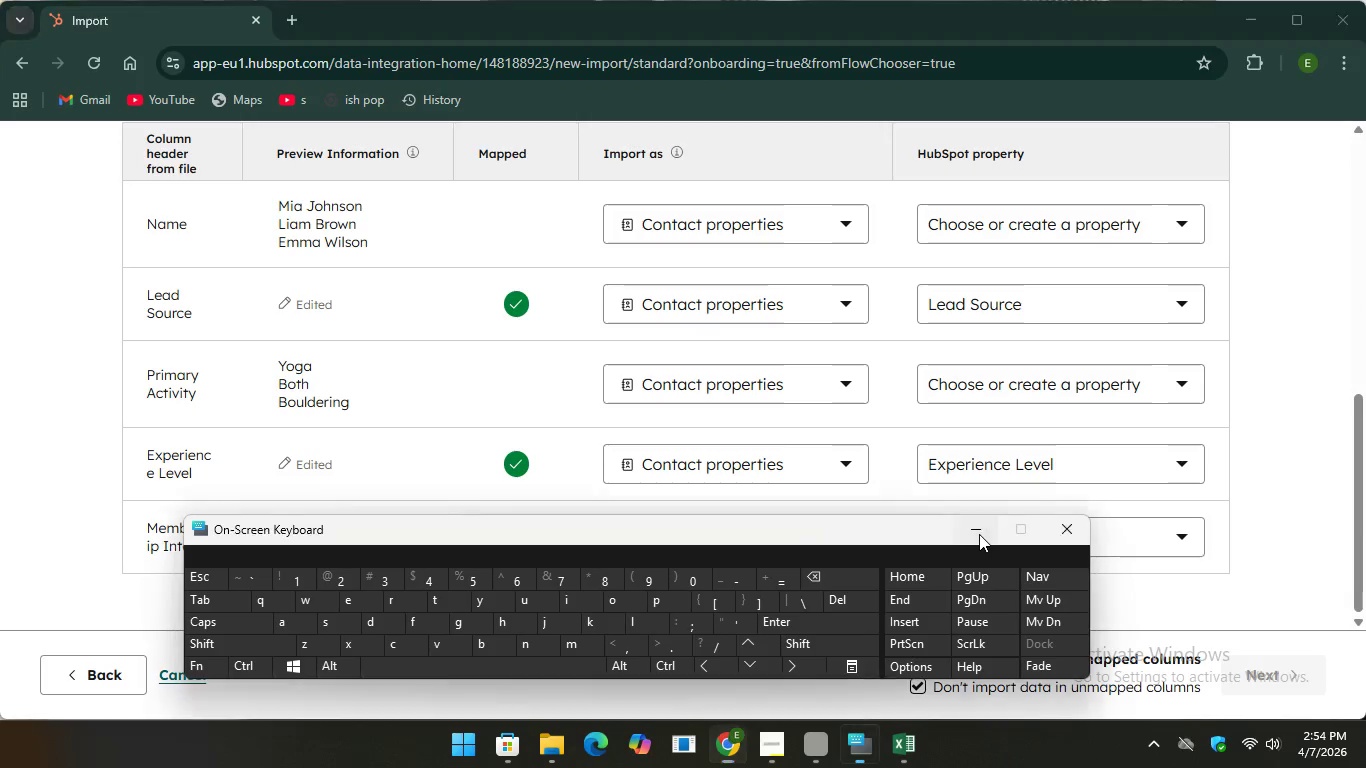 
scroll: coordinate [167, 215], scroll_direction: up, amount: 10.0
 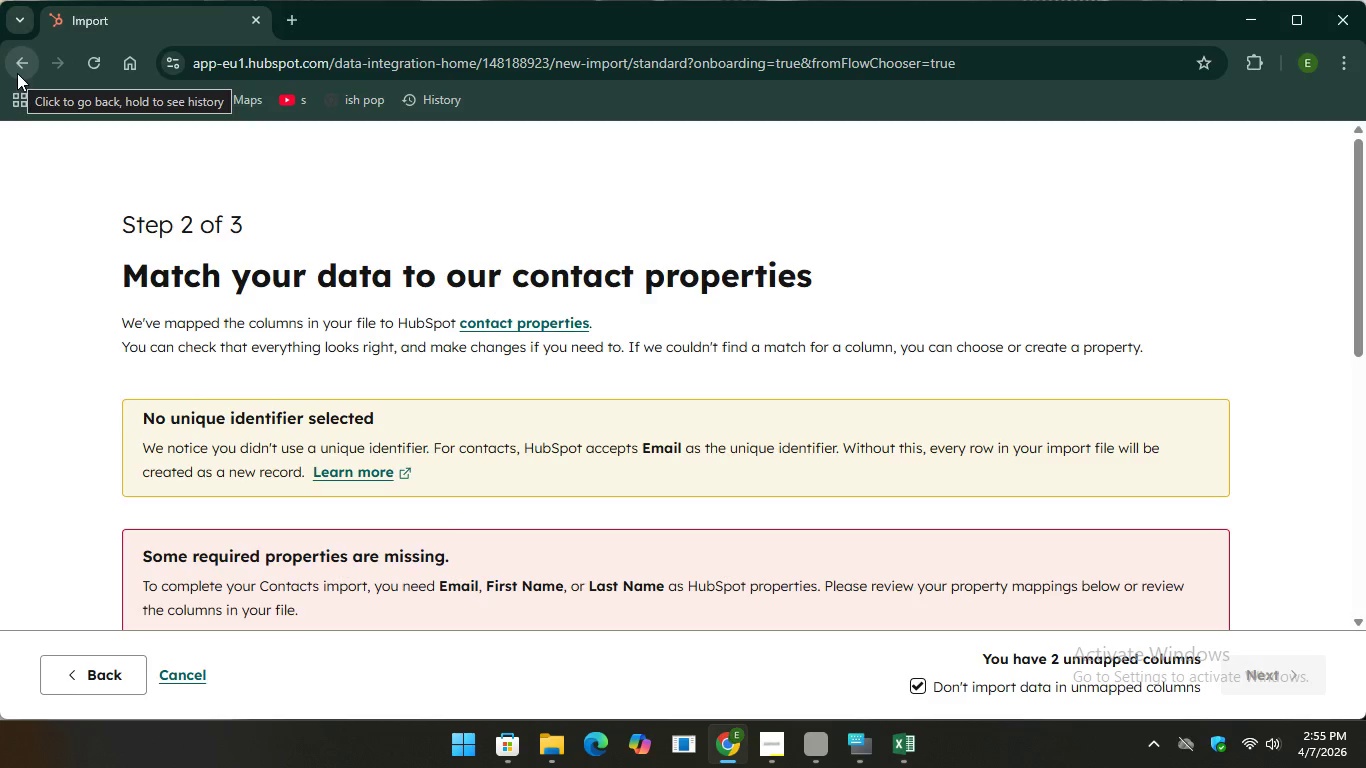 
left_click([17, 77])
 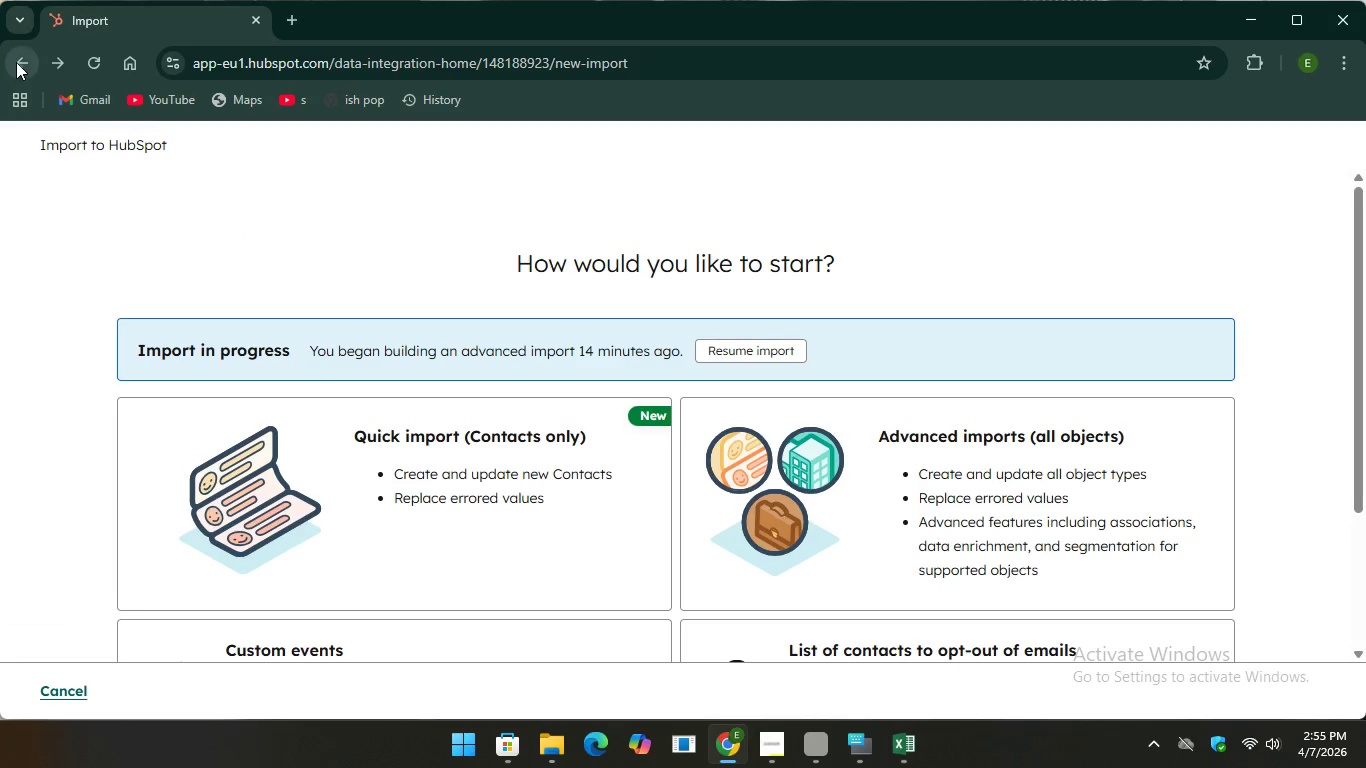 
left_click([16, 62])
 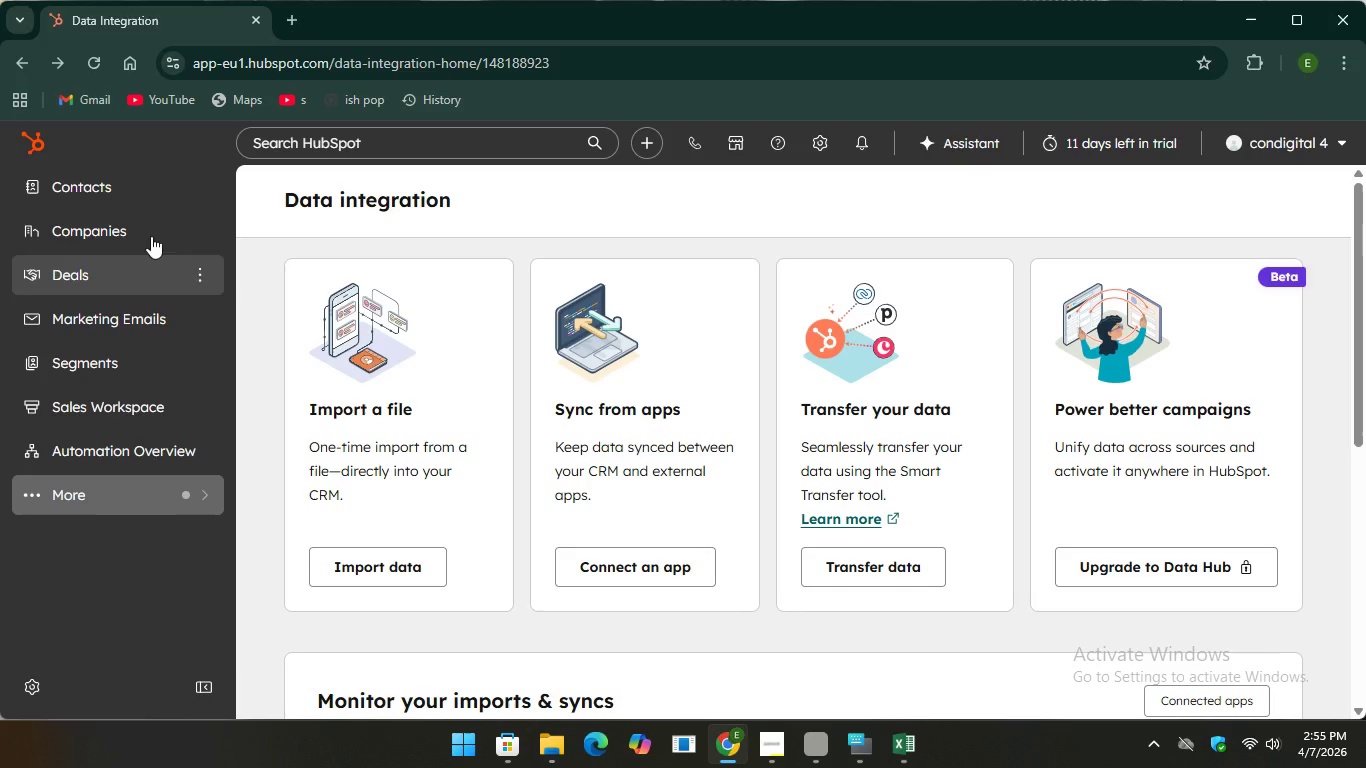 
wait(5.64)
 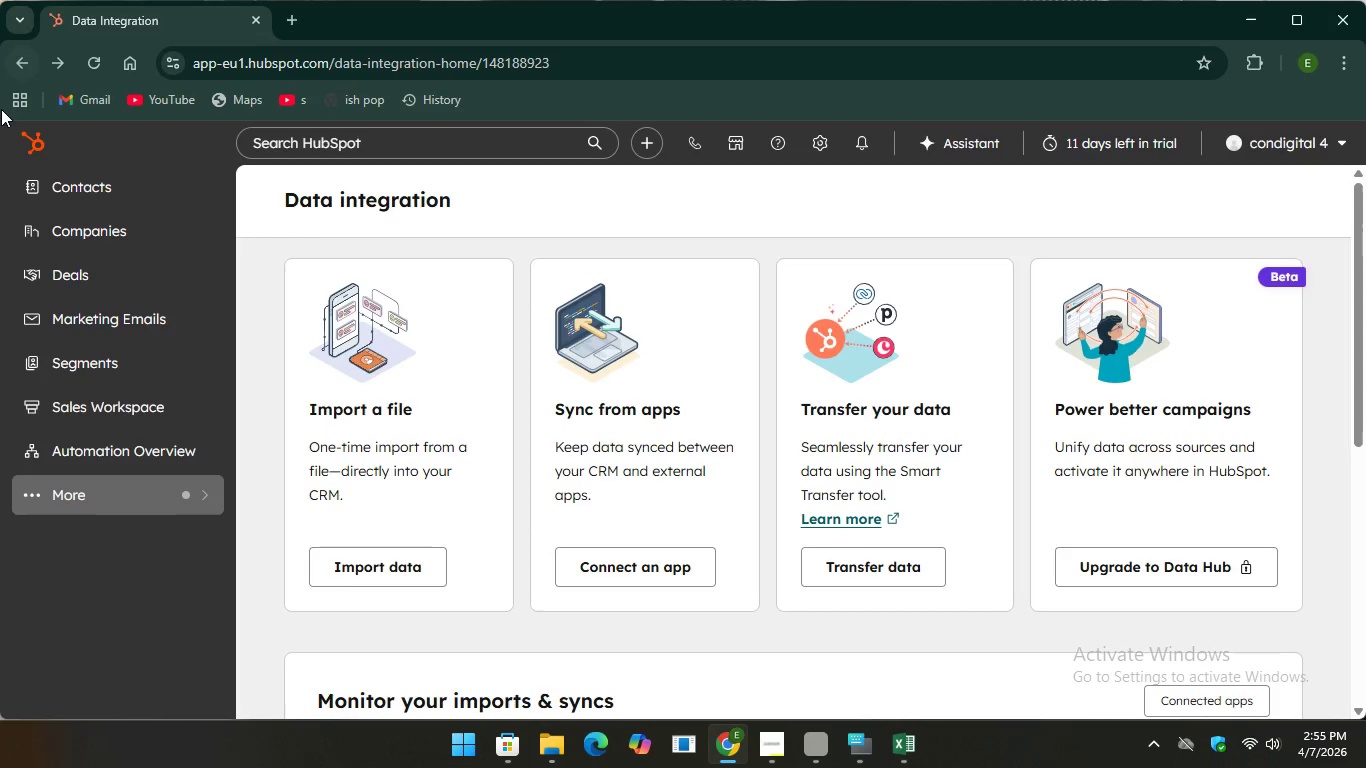 
left_click([356, 136])
 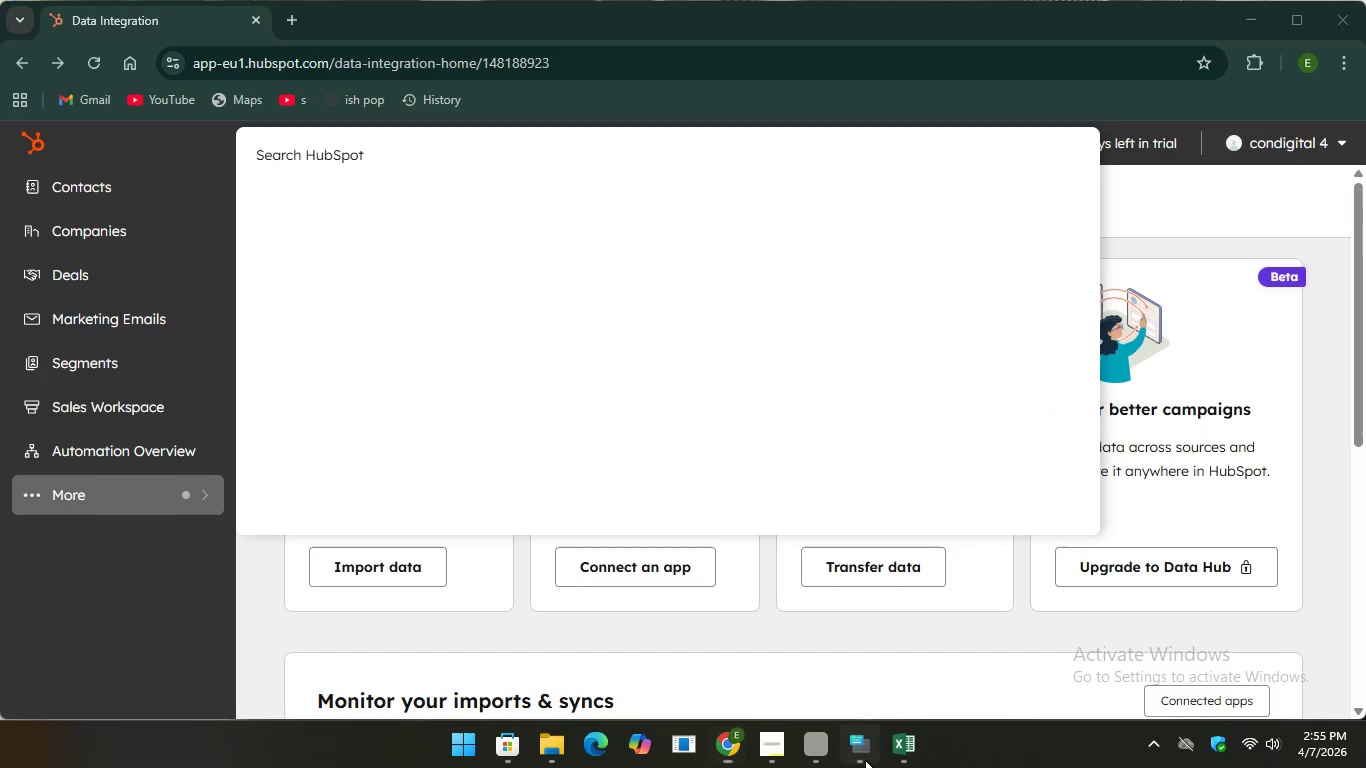 
left_click([865, 760])
 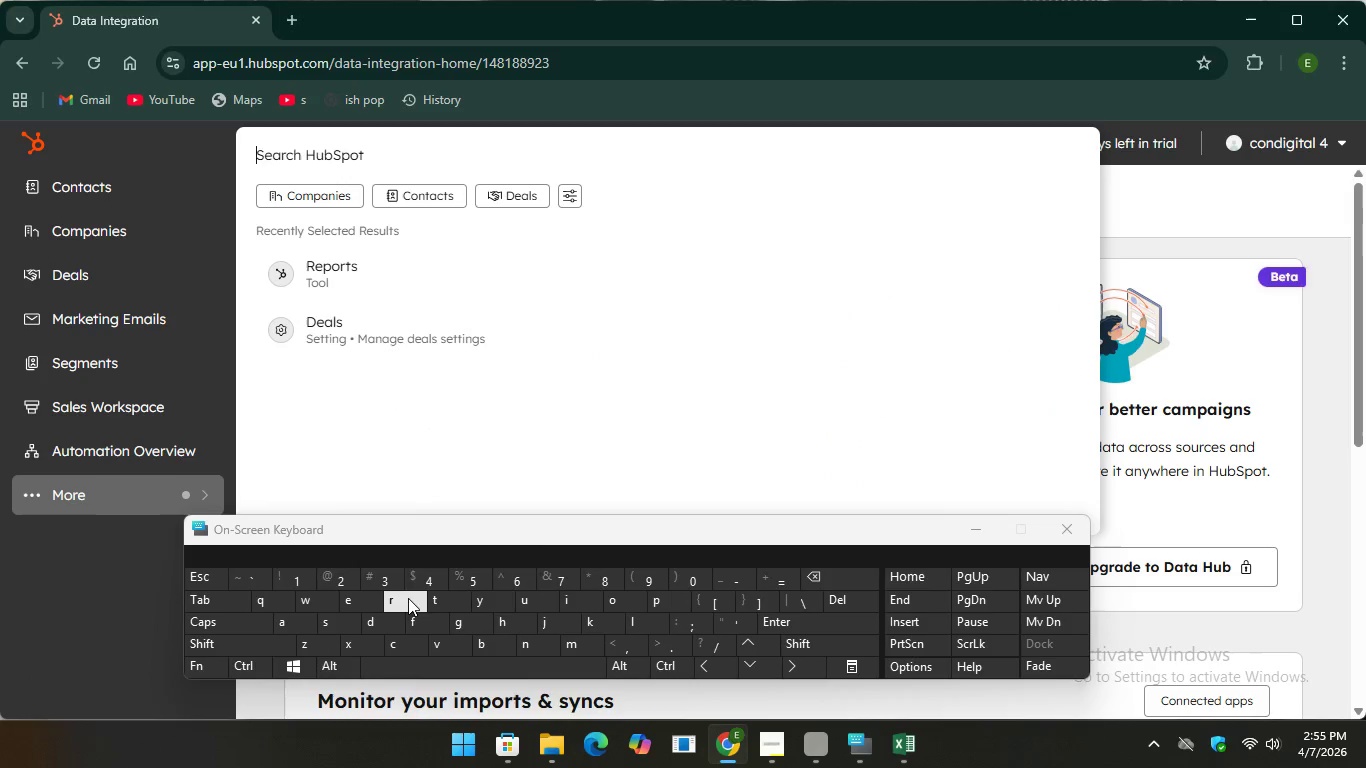 
type(re)
 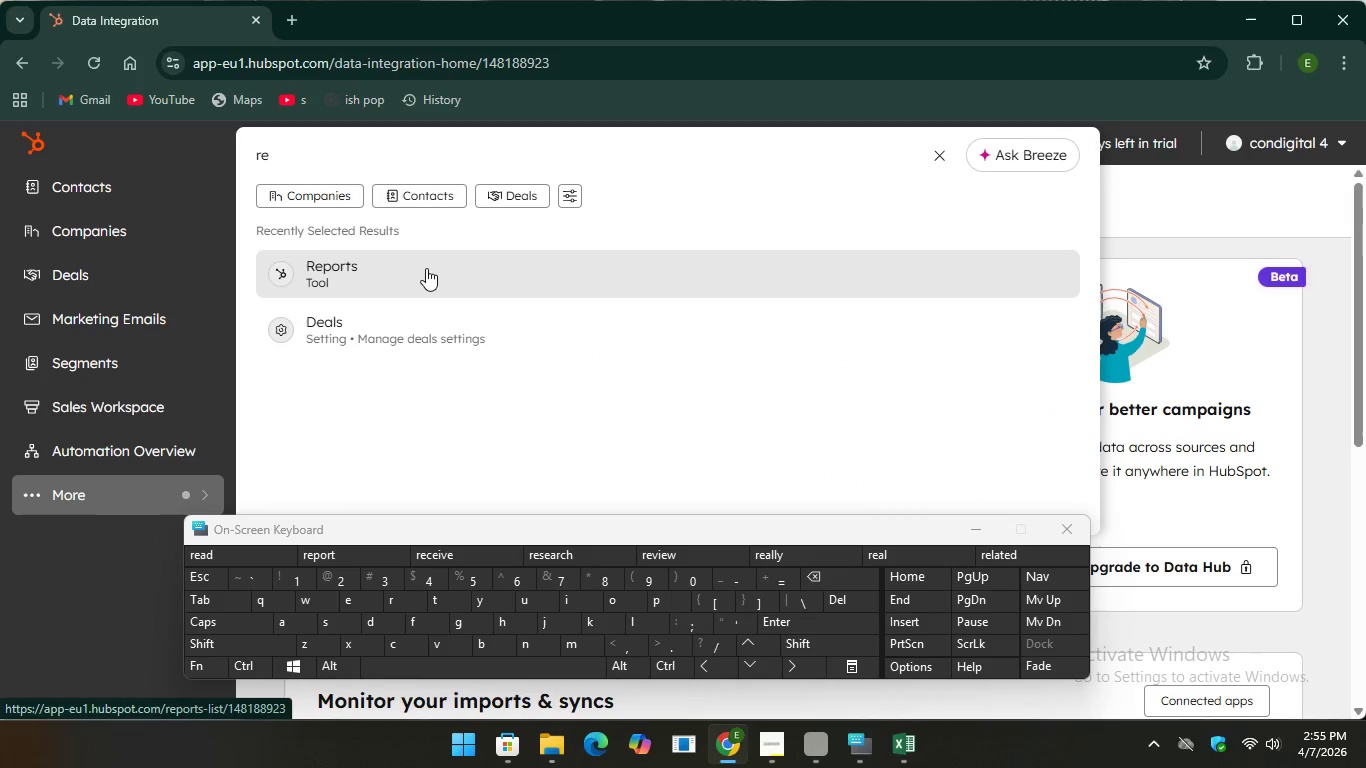 
left_click([426, 268])
 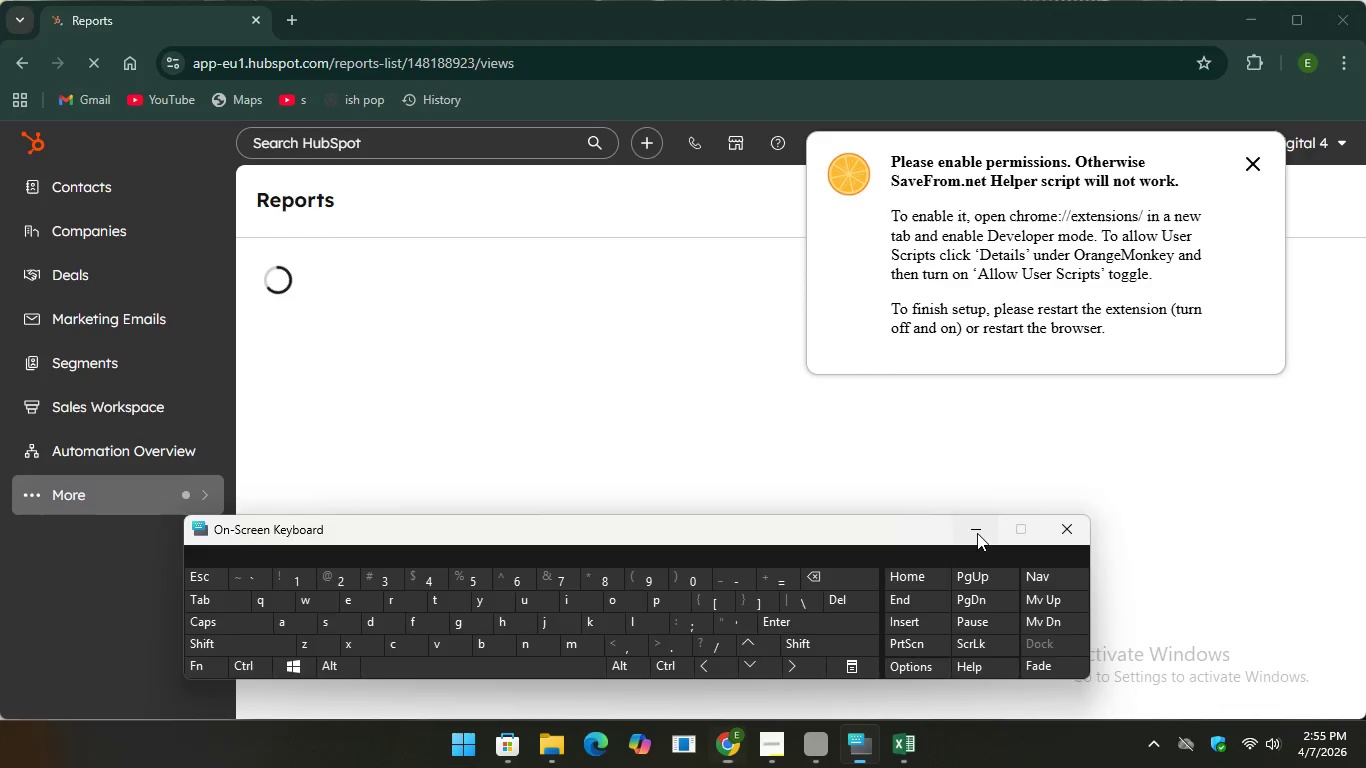 
wait(6.83)
 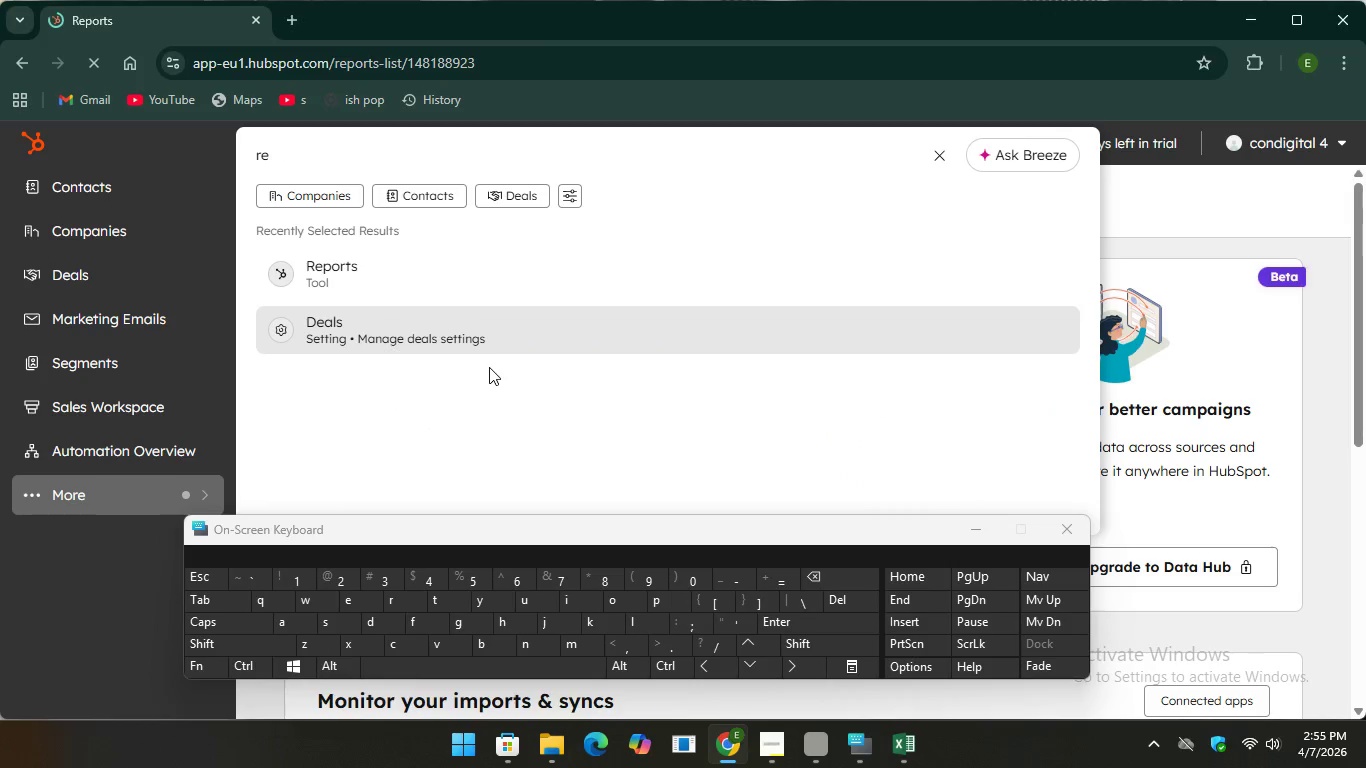 
left_click([1255, 157])
 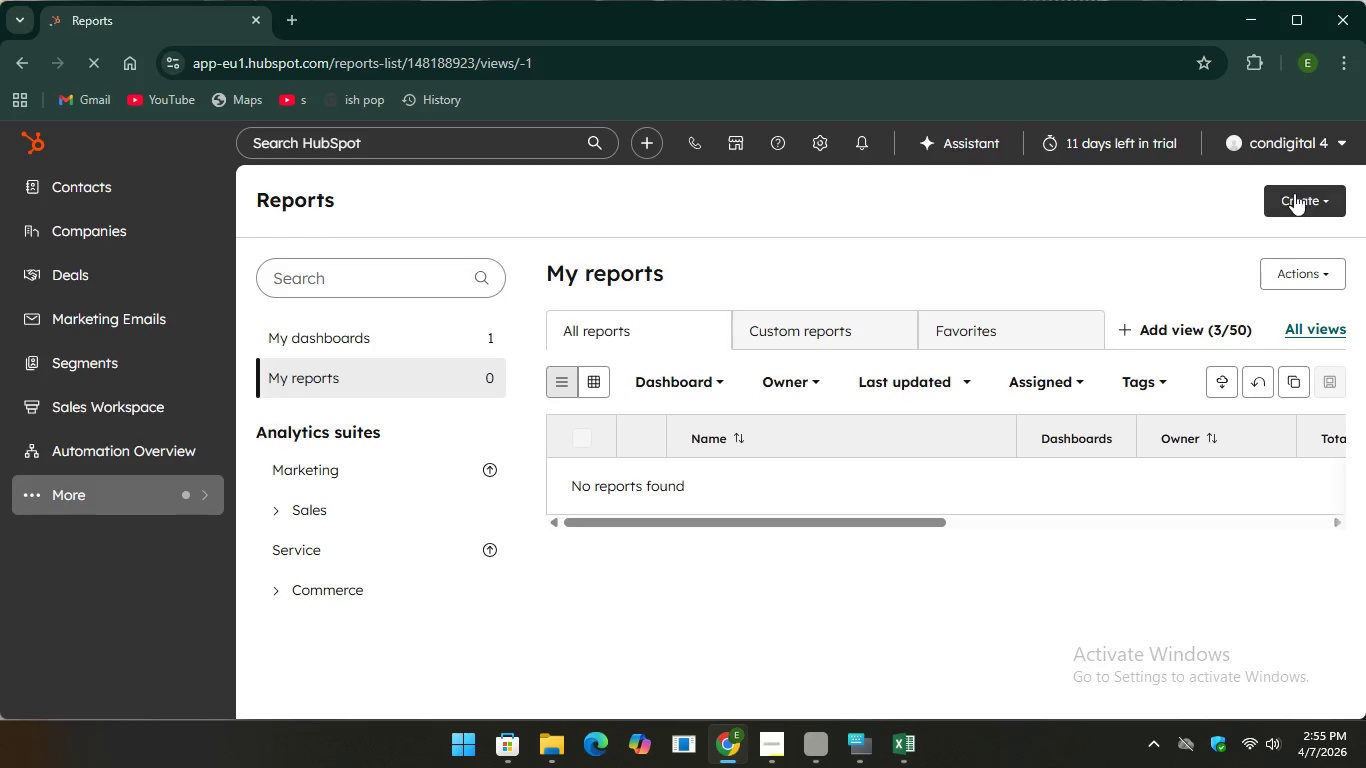 
left_click([1294, 193])
 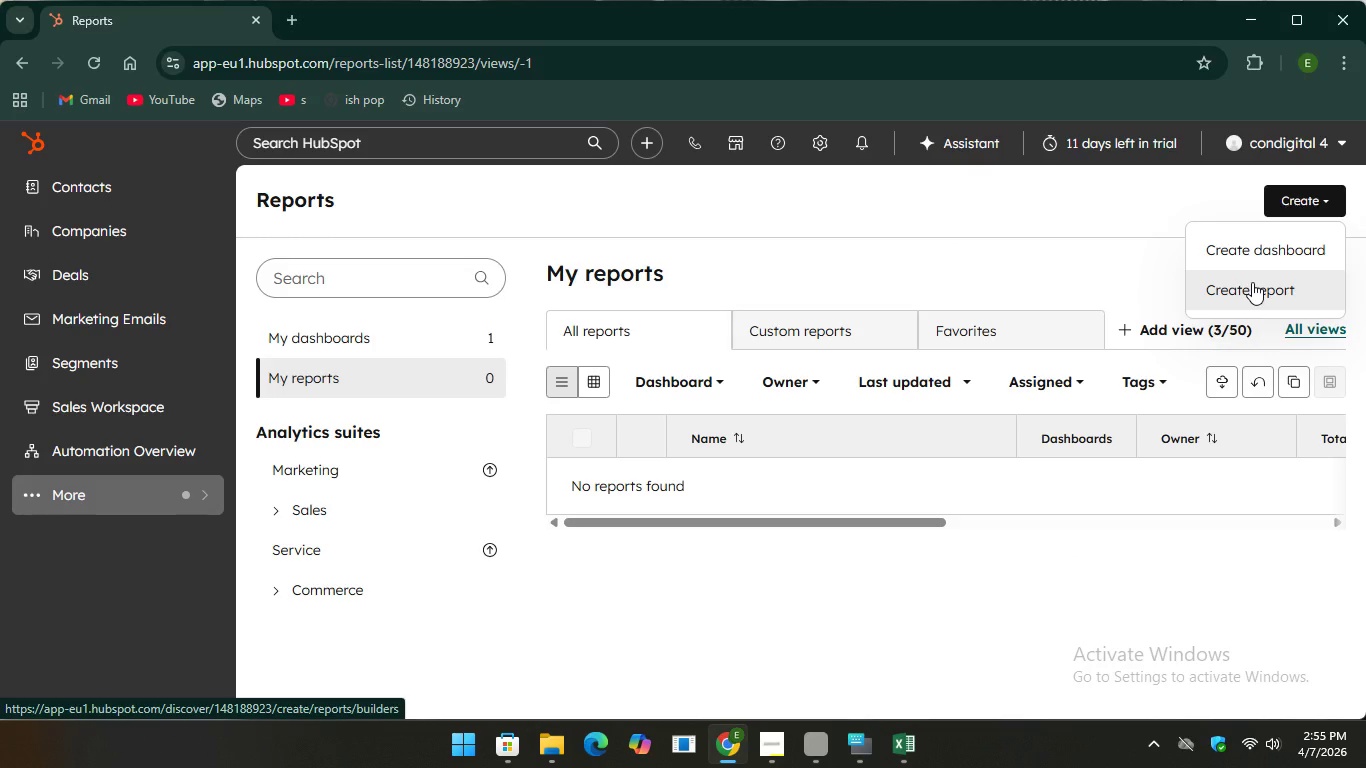 
left_click([1252, 282])
 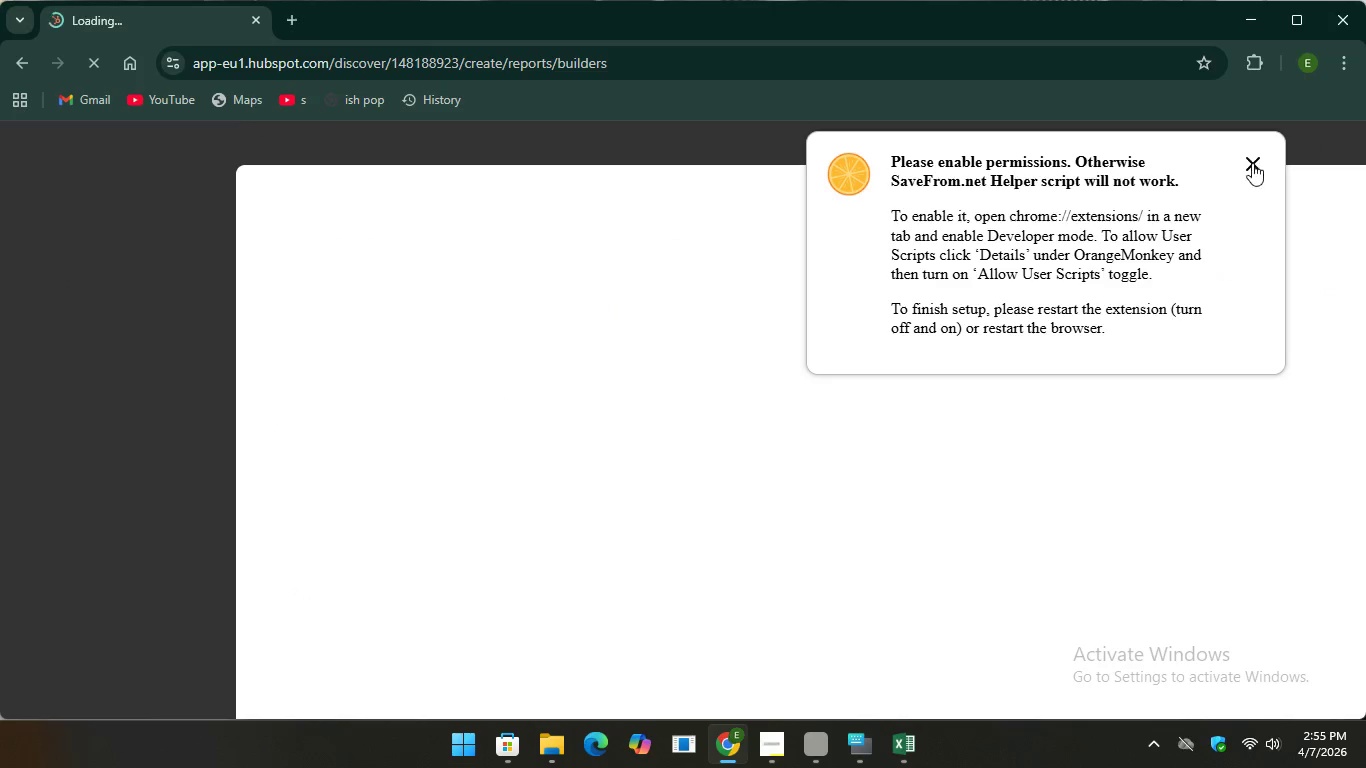 
left_click([1253, 164])
 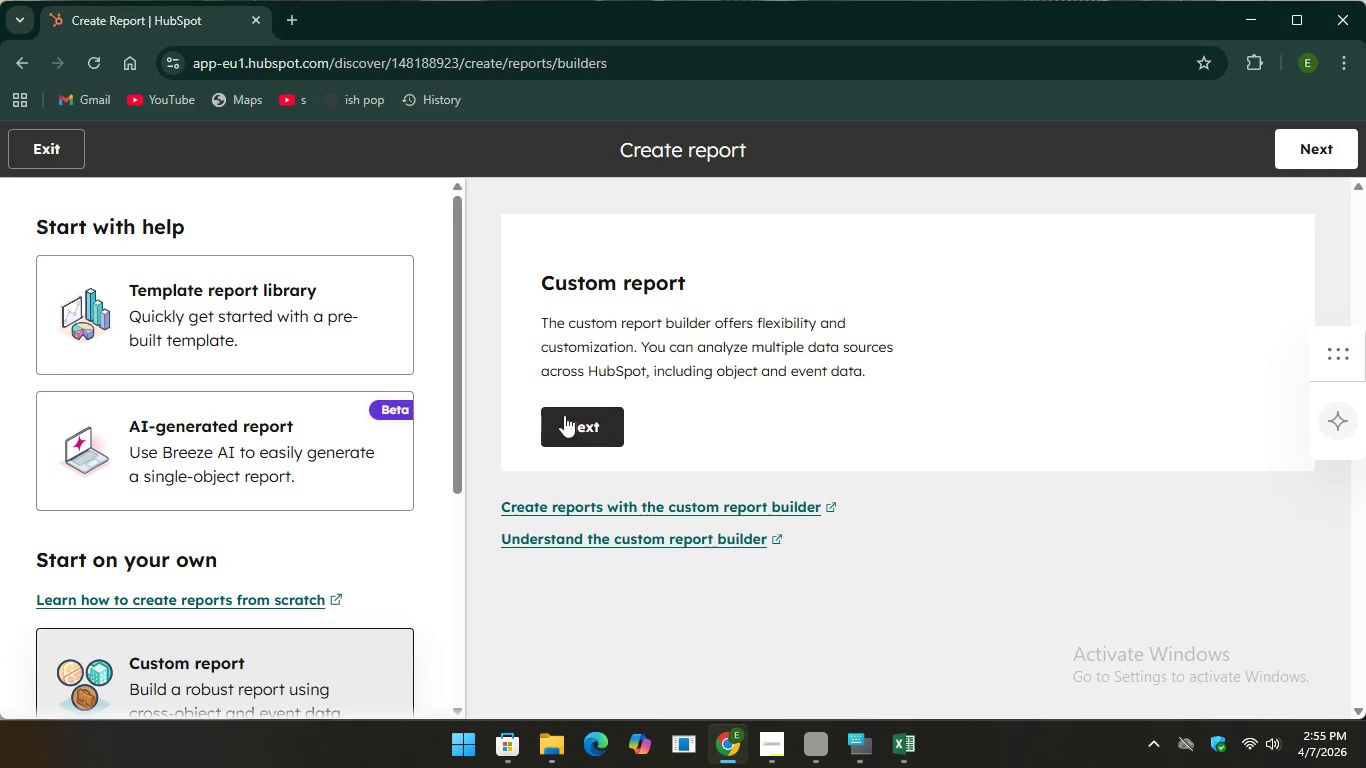 
scroll: coordinate [643, 492], scroll_direction: down, amount: 1.0
 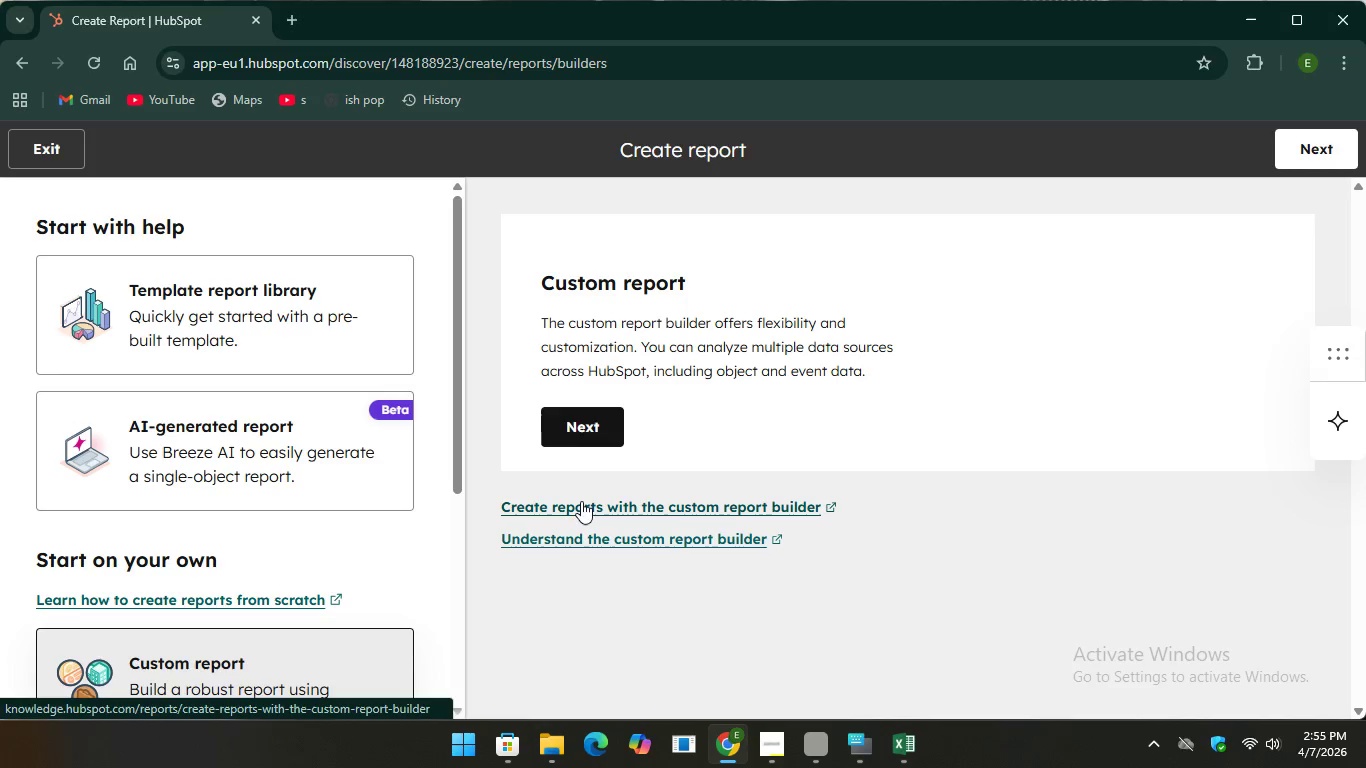 
left_click([581, 501])
 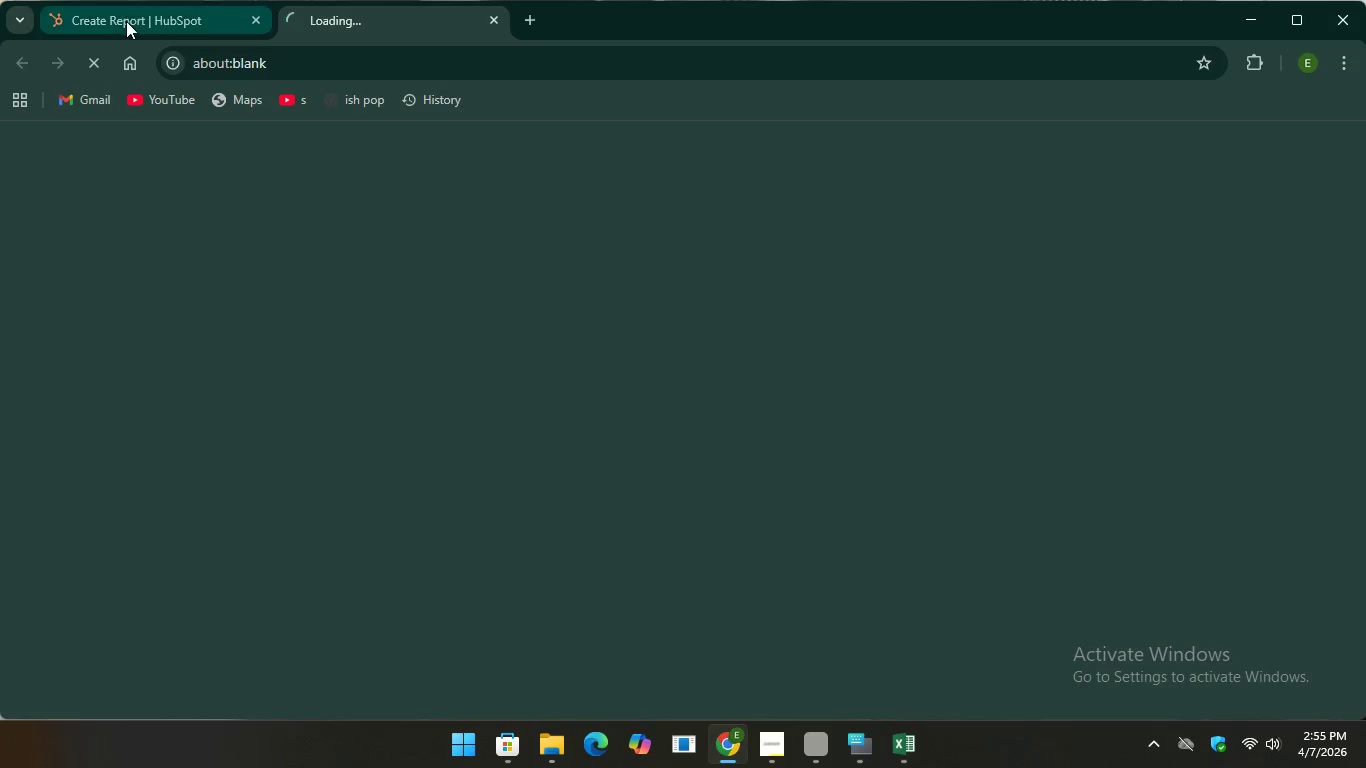 
left_click([126, 21])
 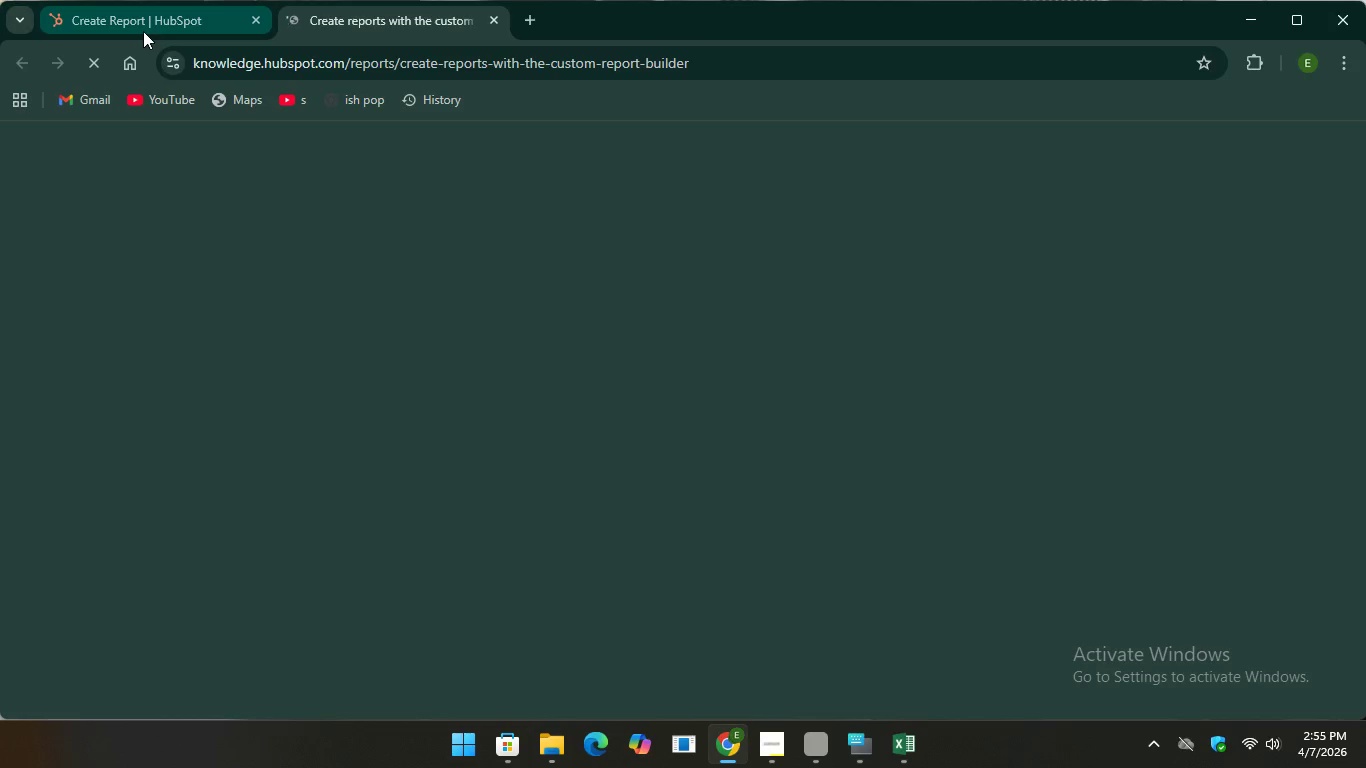 
left_click([143, 31])
 